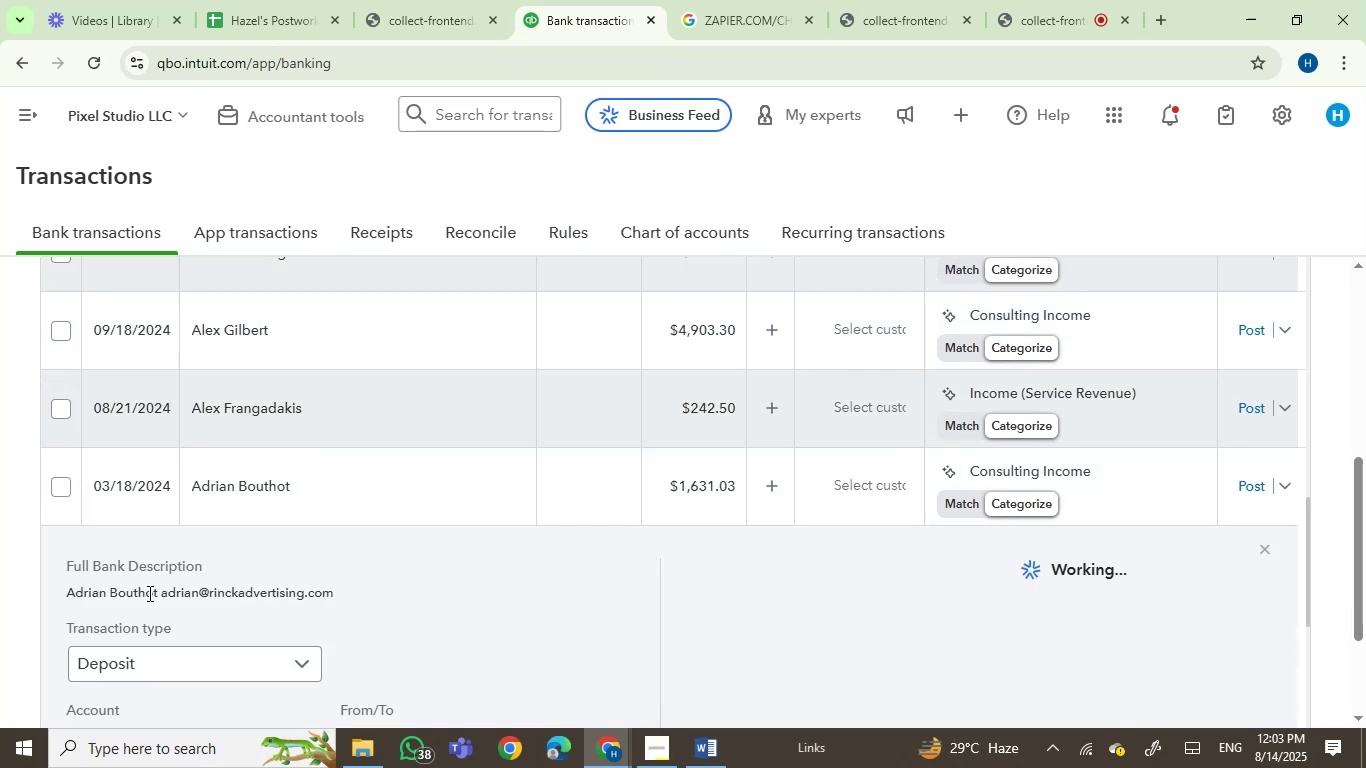 
left_click([81, 598])
 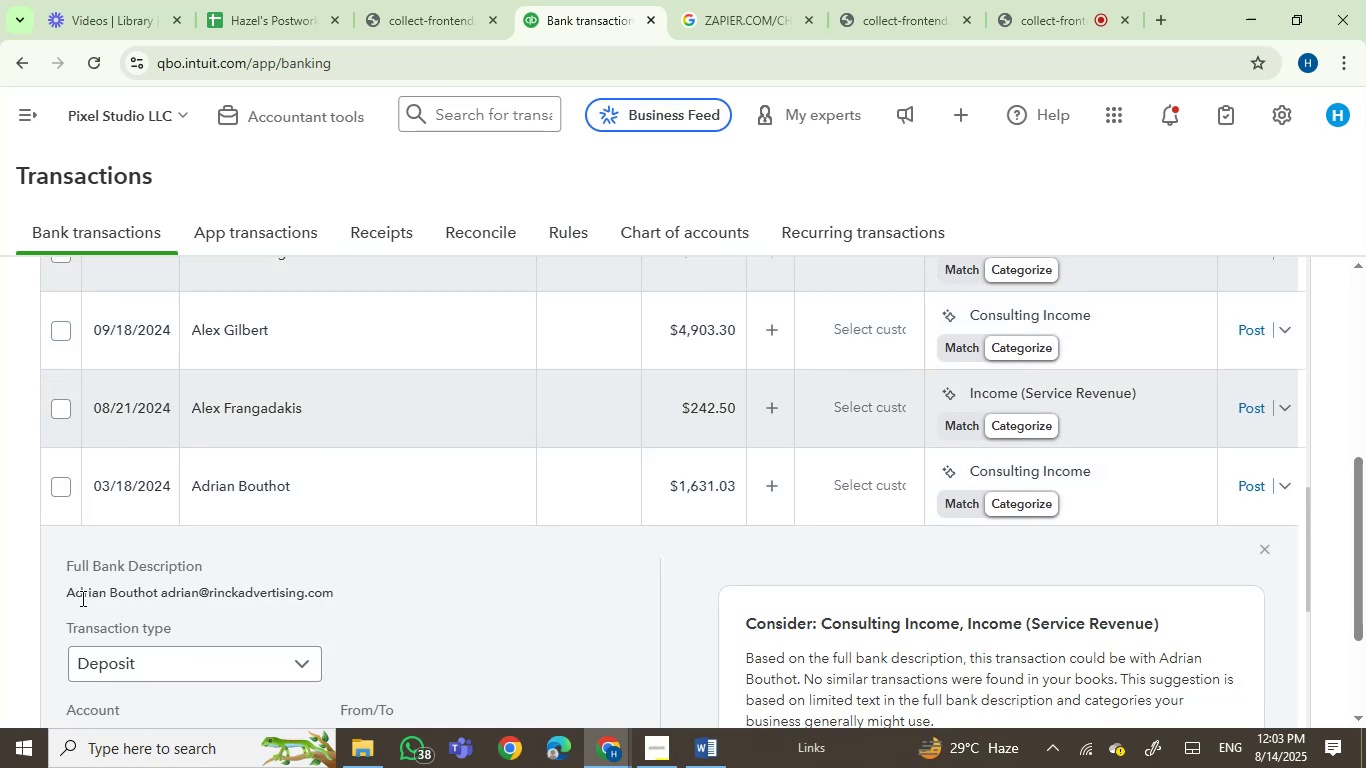 
left_click_drag(start_coordinate=[81, 598], to_coordinate=[137, 595])
 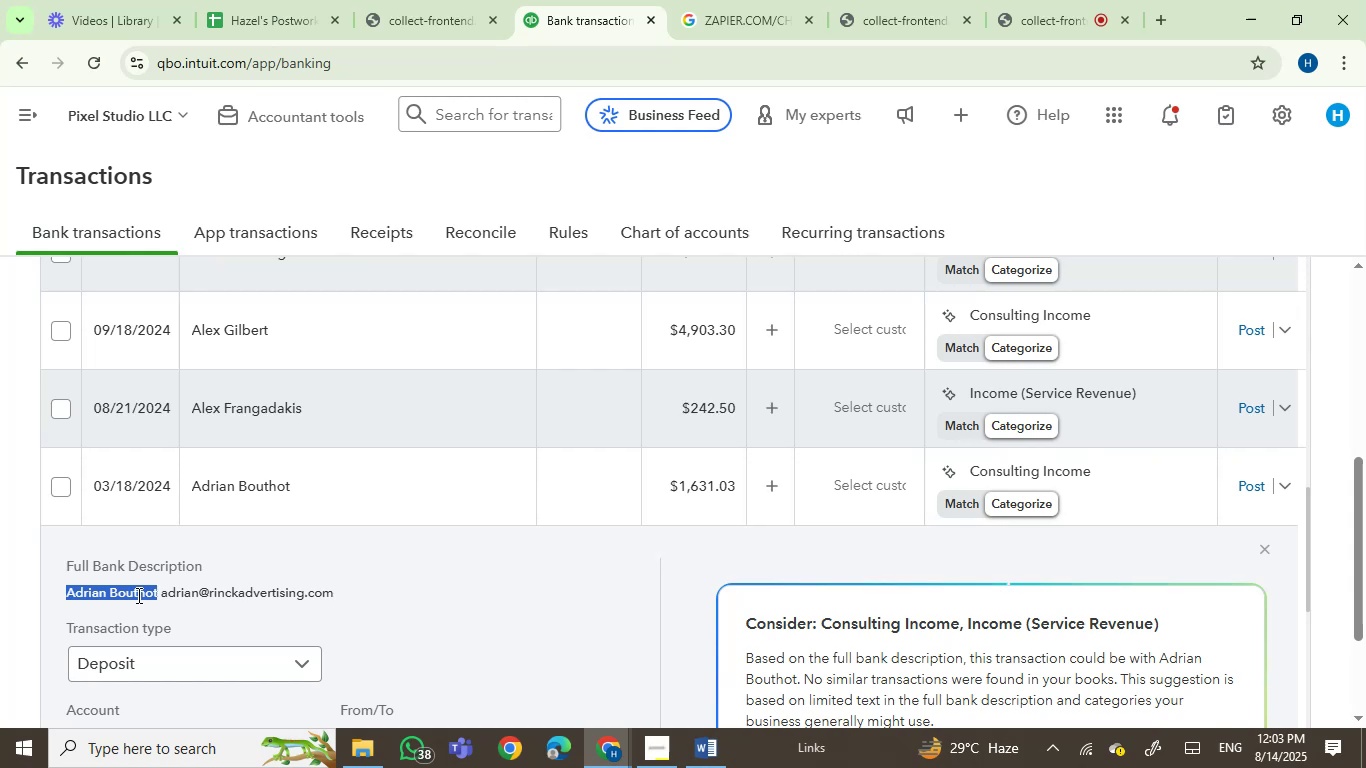 
key(Control+C)
 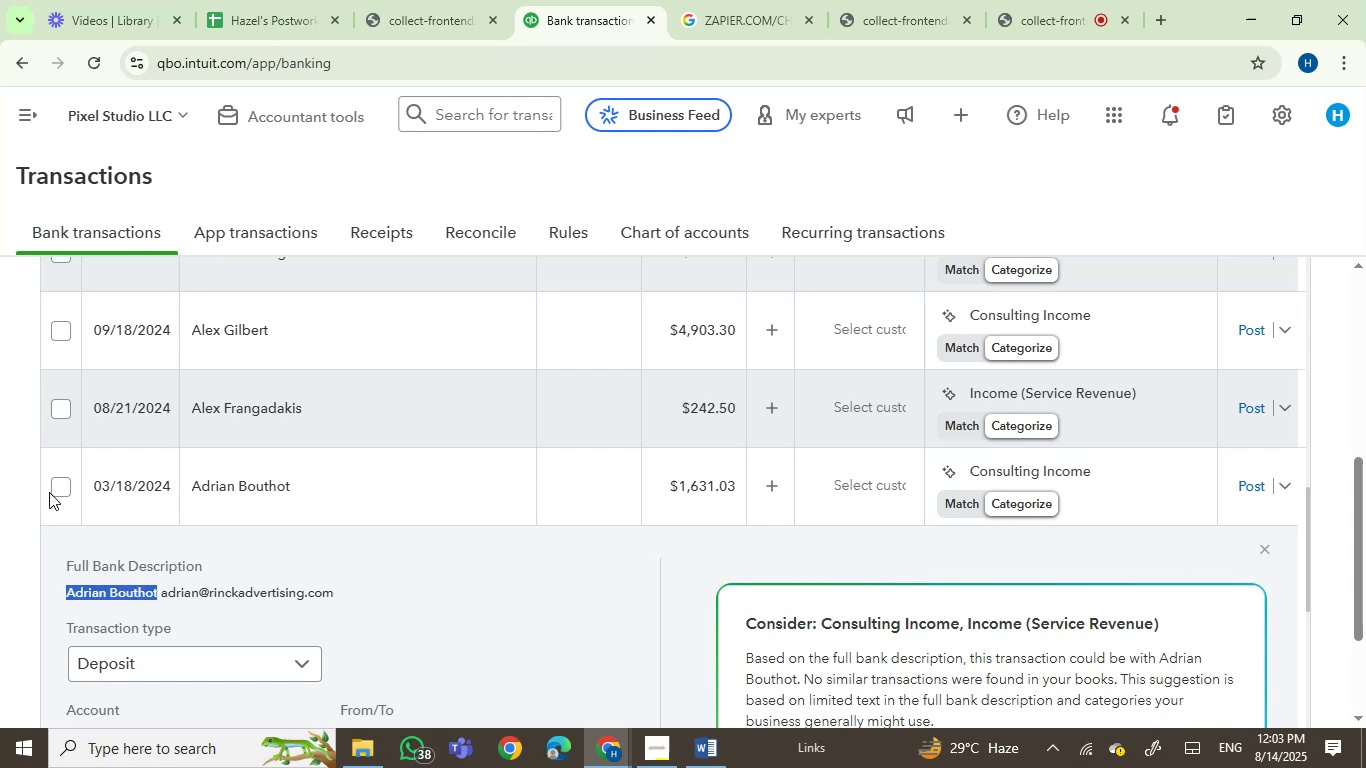 
left_click([57, 485])
 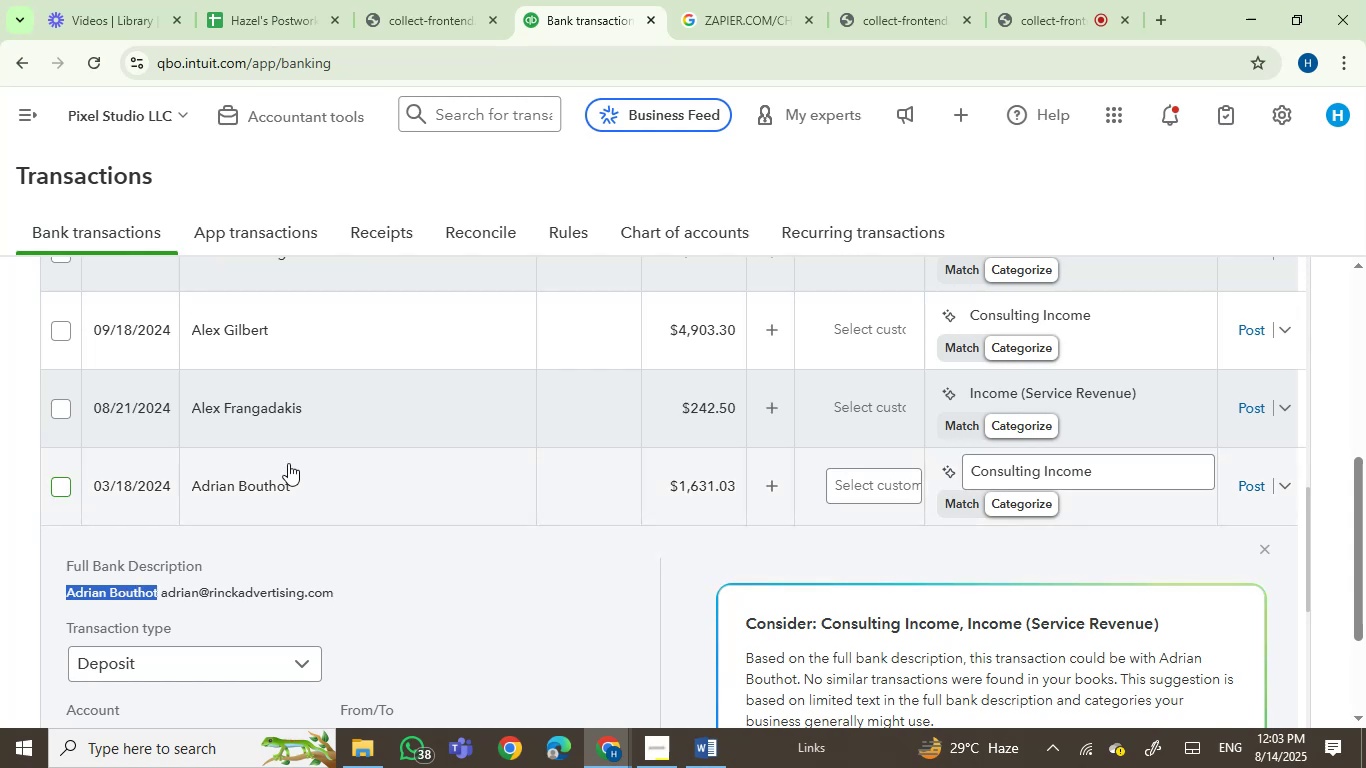 
scroll: coordinate [410, 474], scroll_direction: down, amount: 2.0
 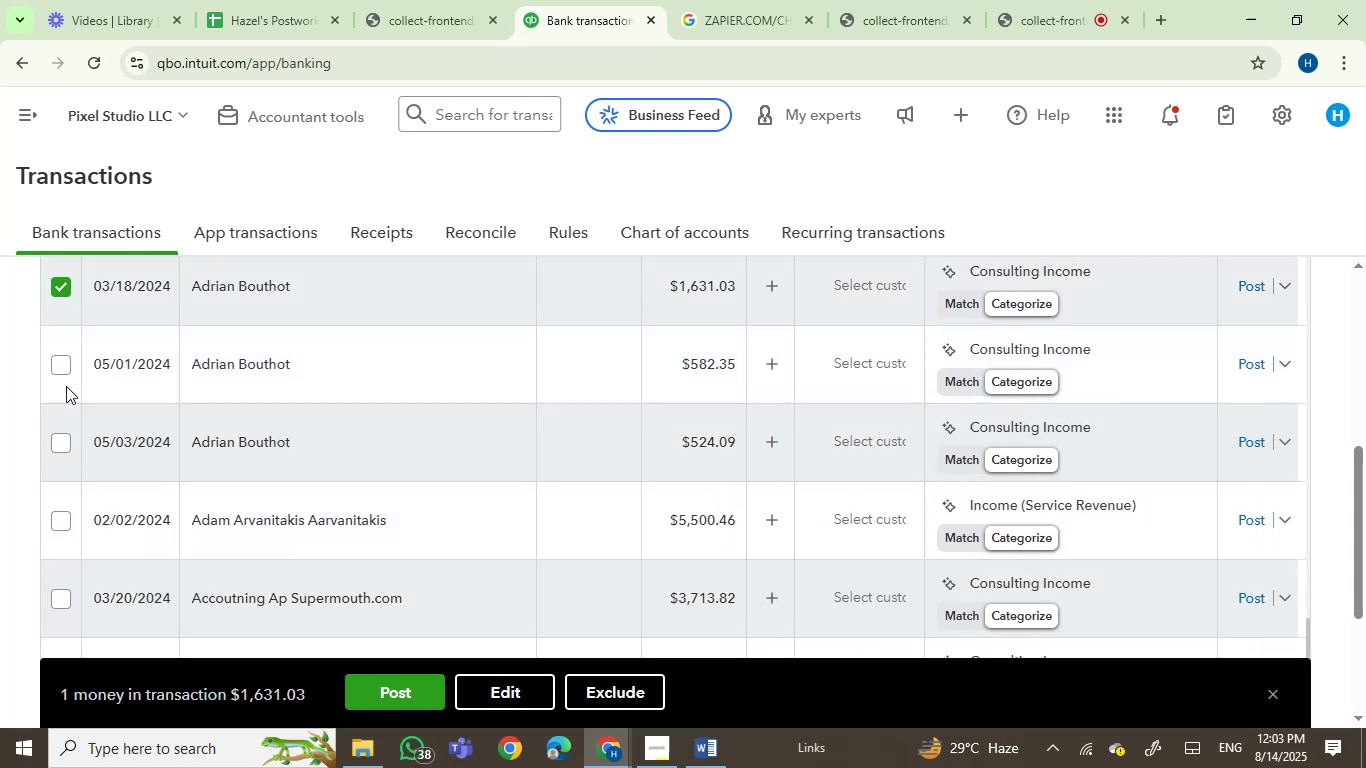 
left_click([56, 367])
 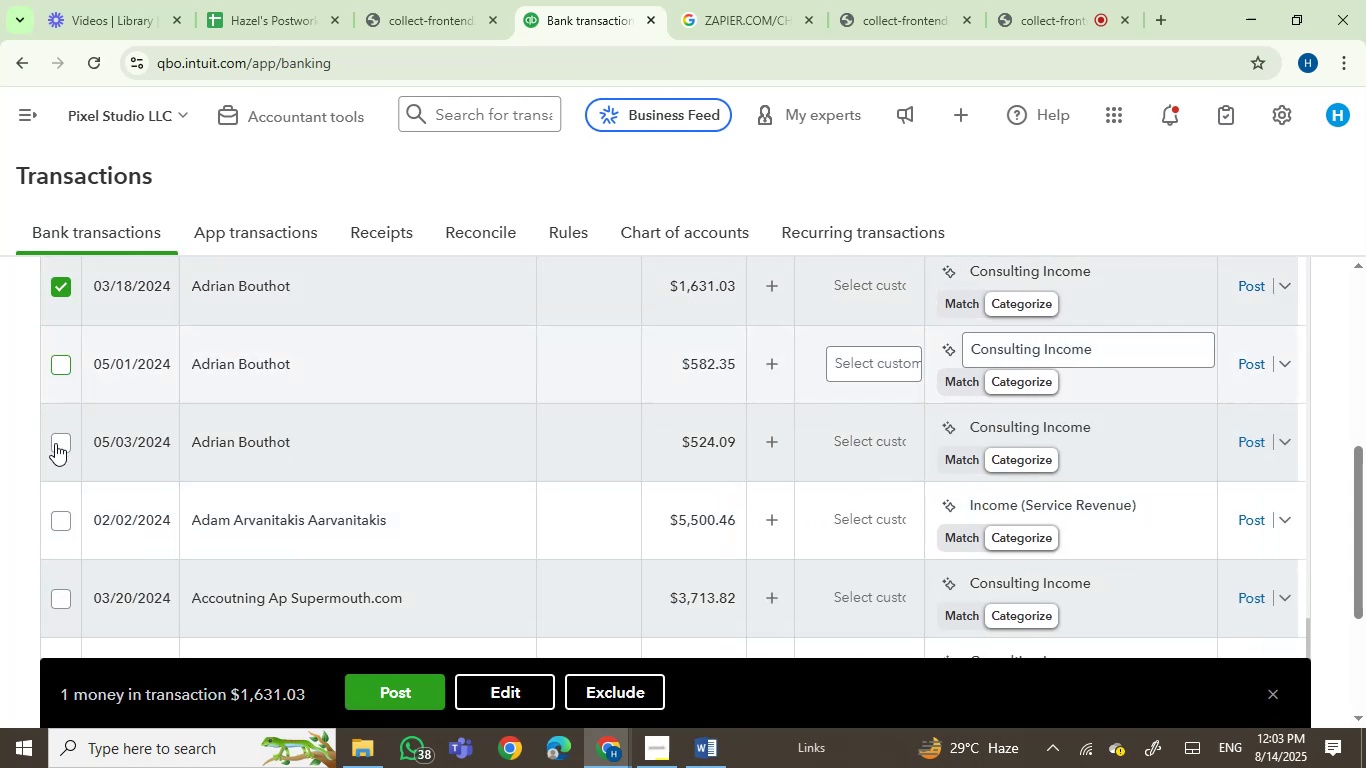 
left_click([55, 443])
 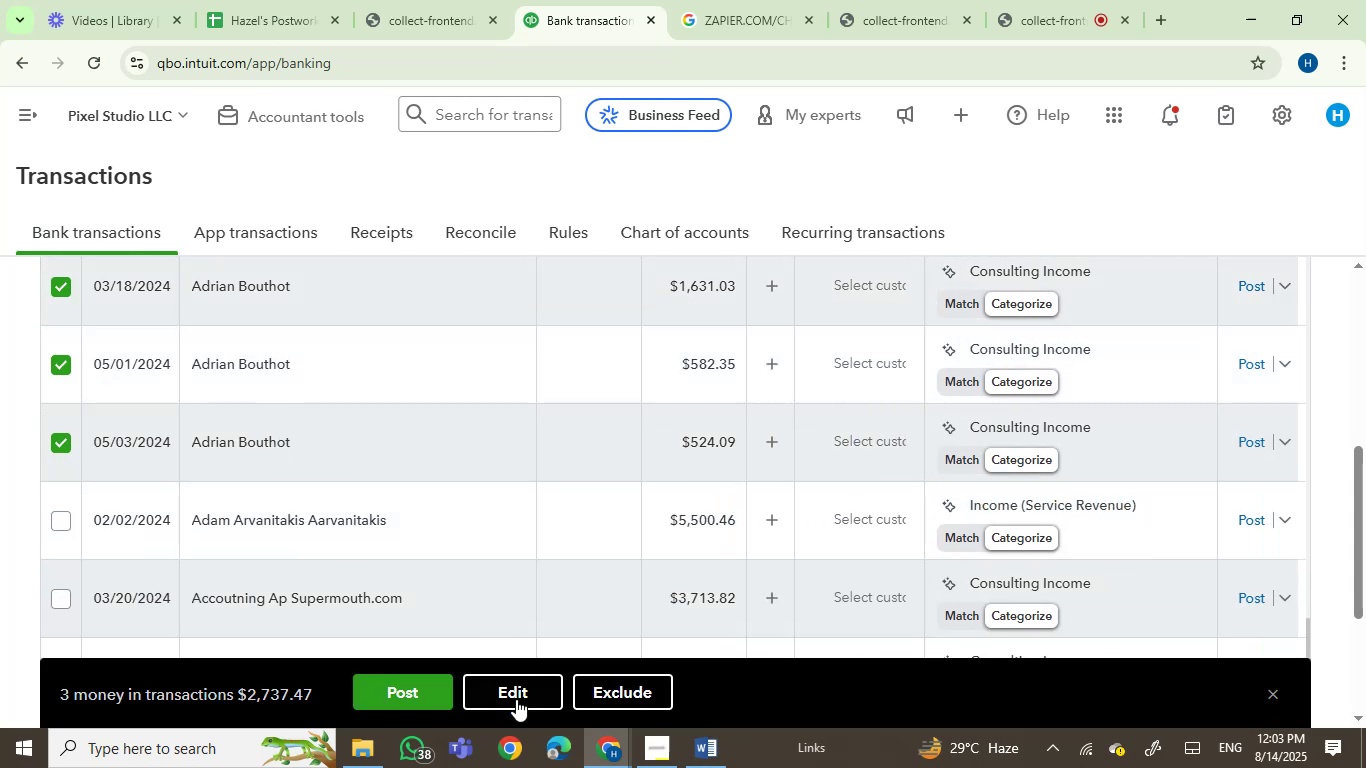 
left_click([520, 694])
 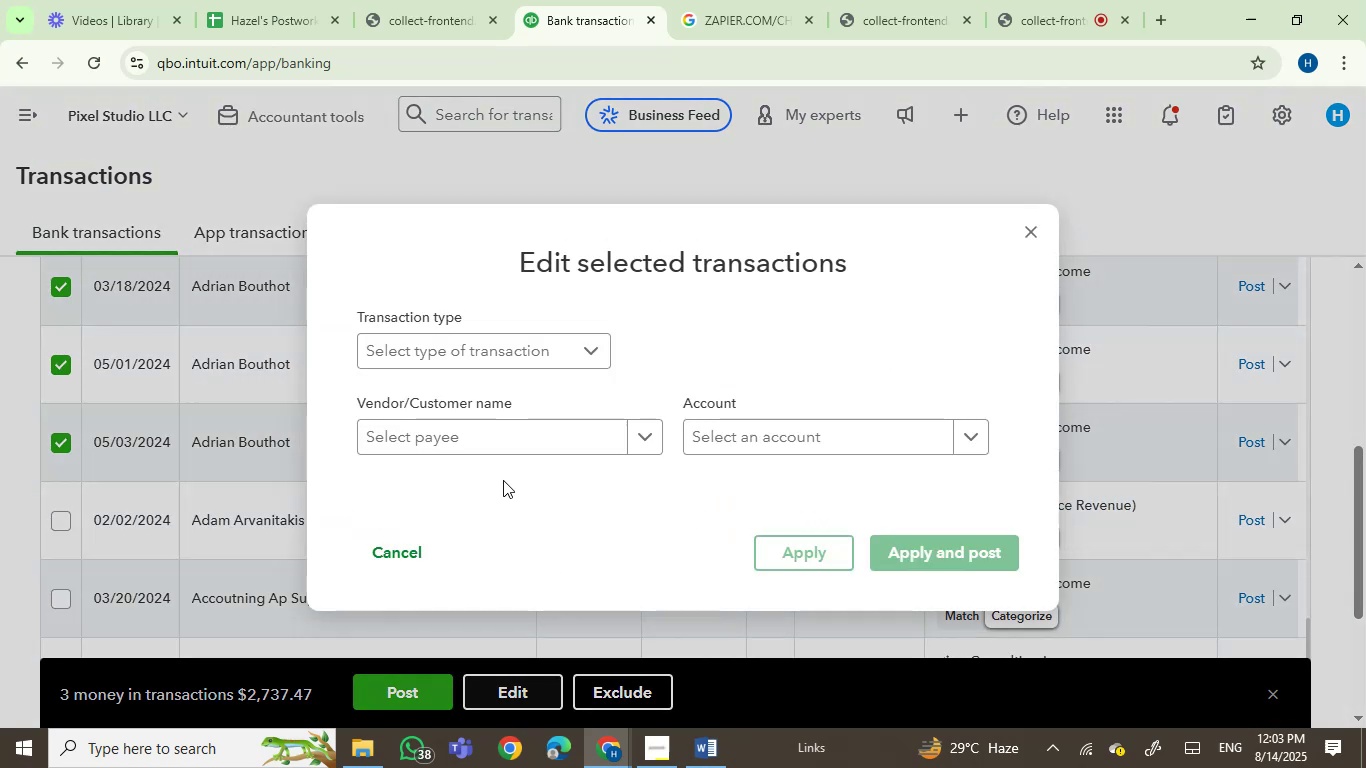 
left_click([551, 440])
 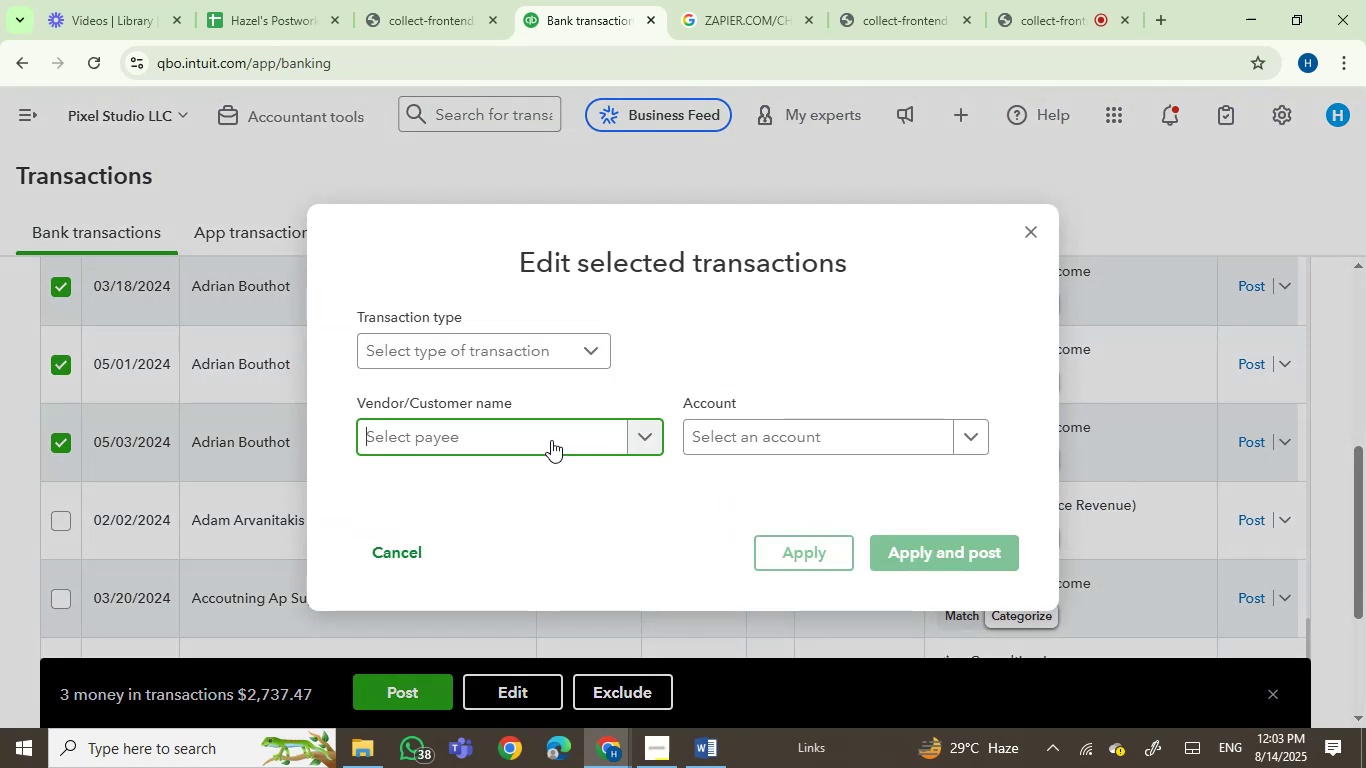 
key(Control+V)
 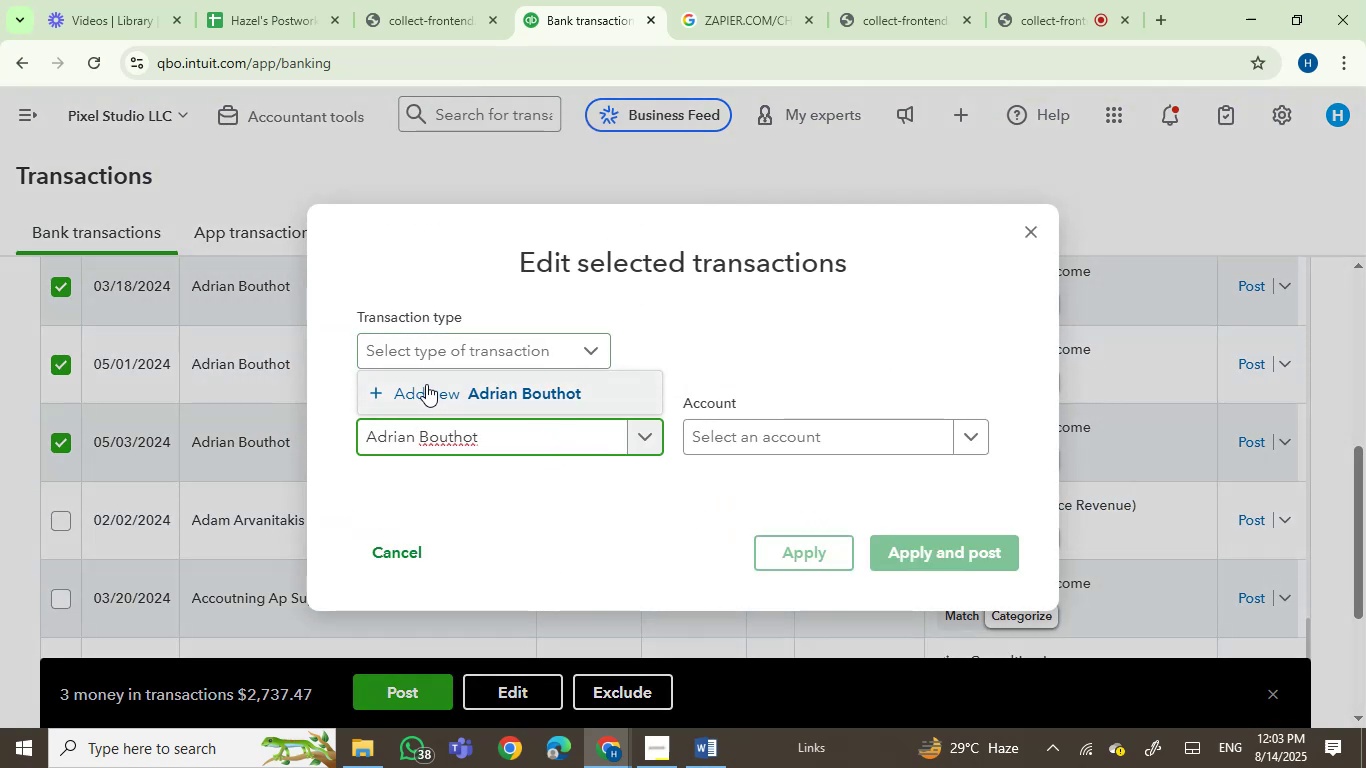 
left_click([816, 437])
 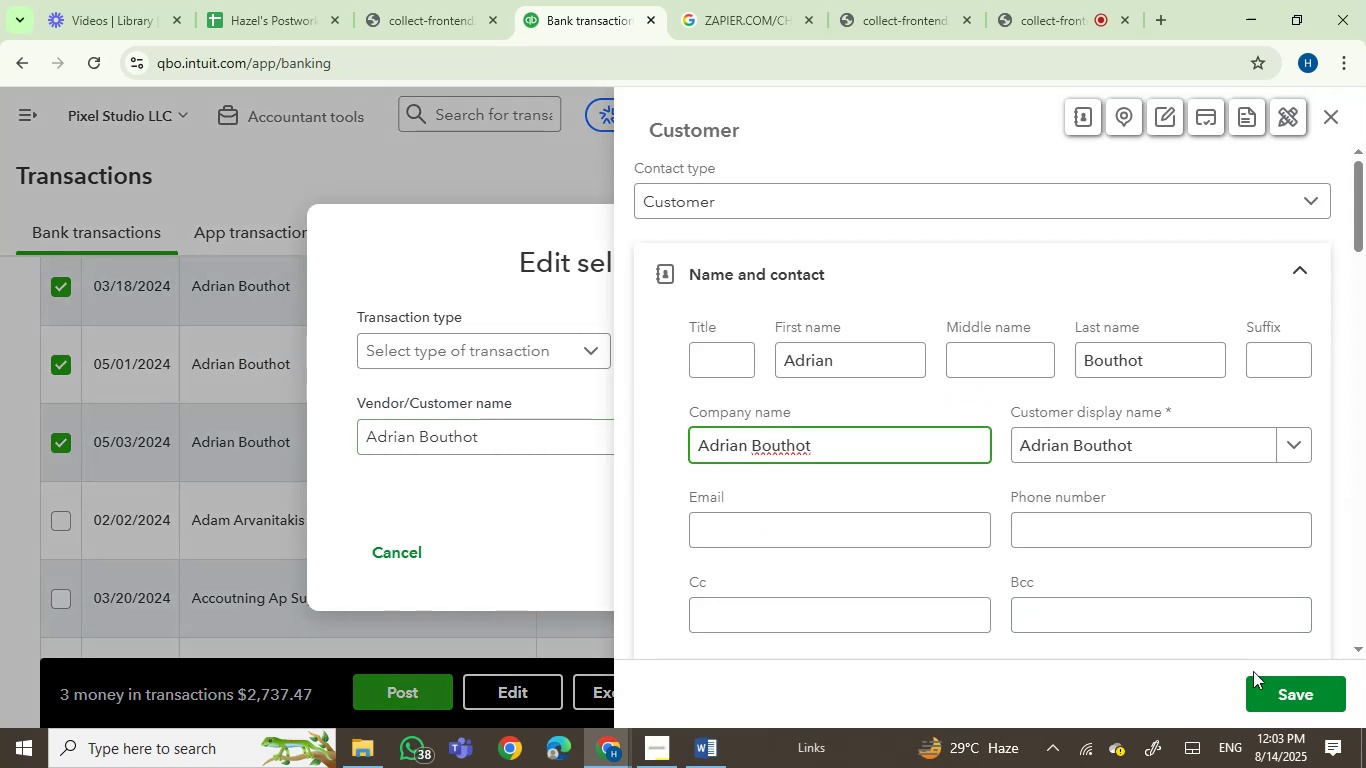 
double_click([1262, 683])
 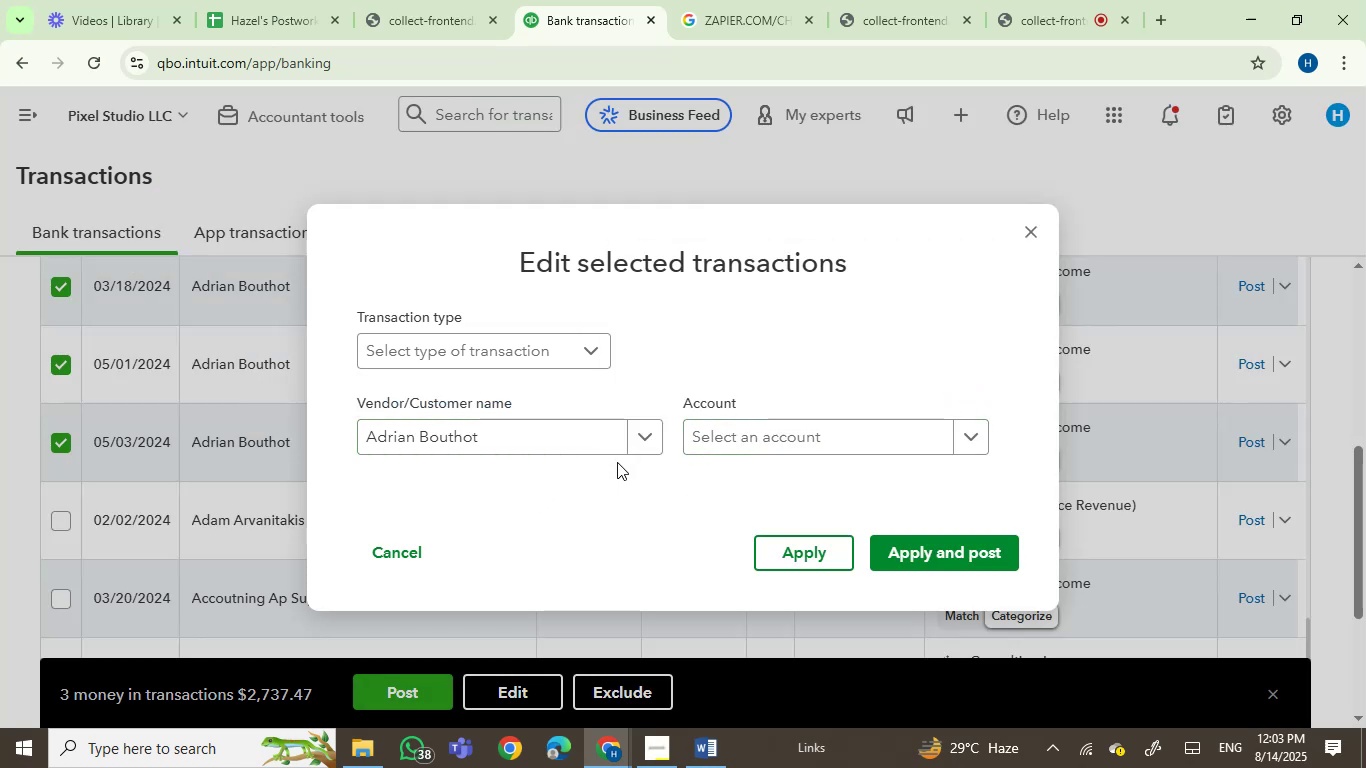 
left_click([706, 438])
 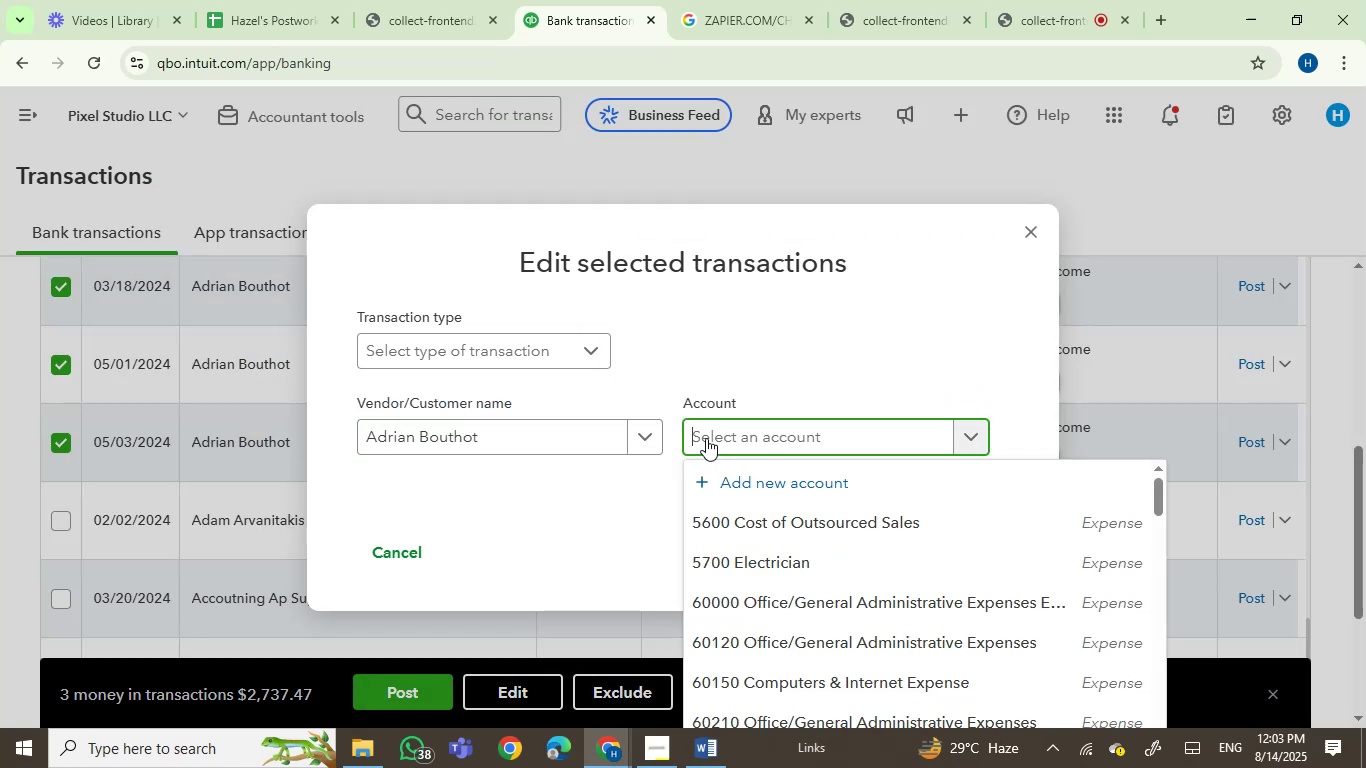 
type(serv)
 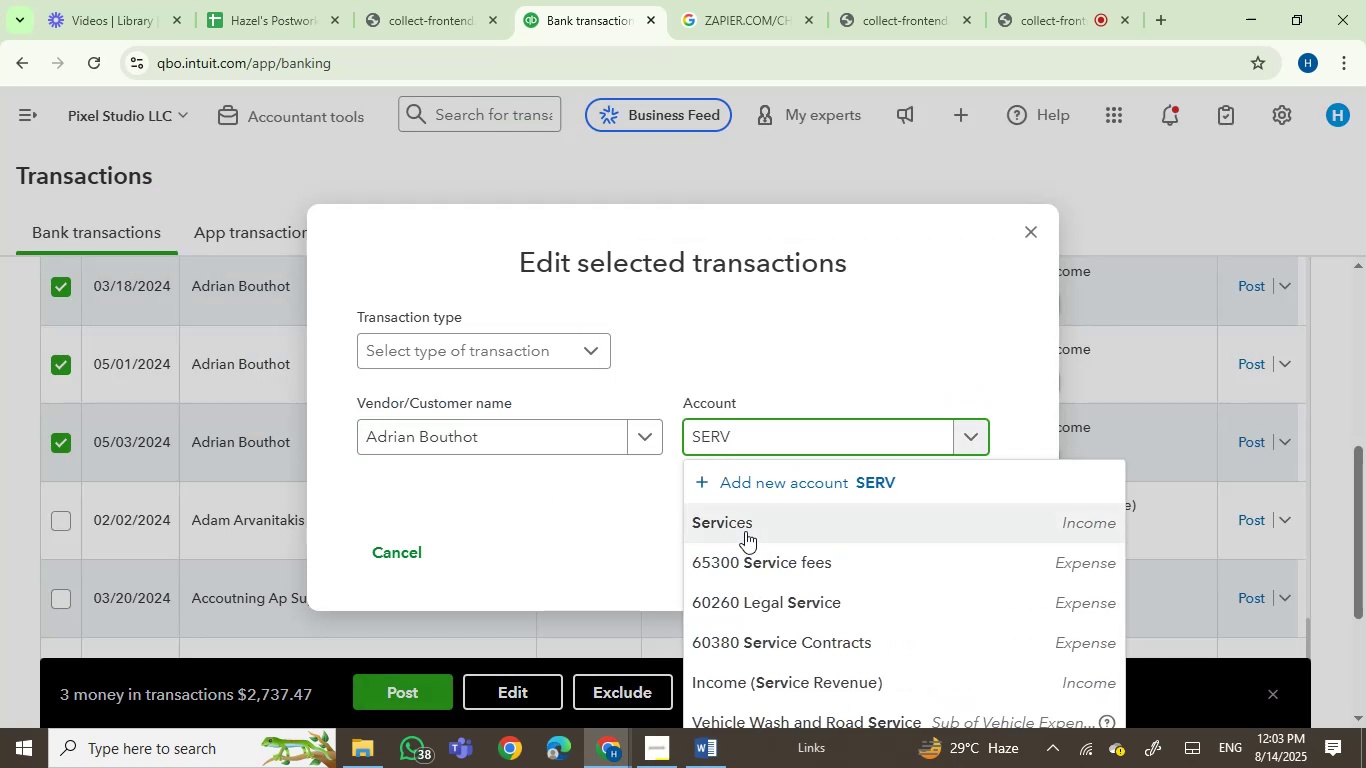 
left_click([753, 519])
 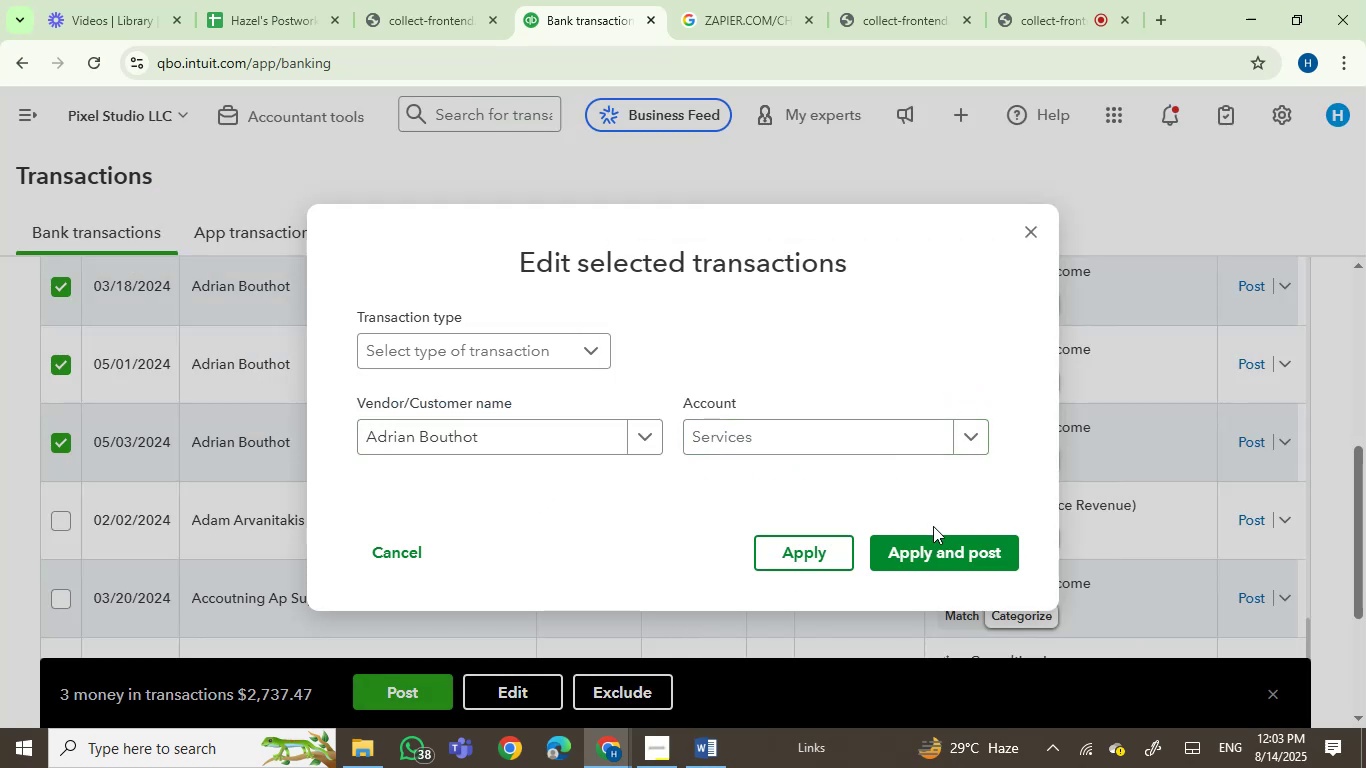 
left_click([942, 558])
 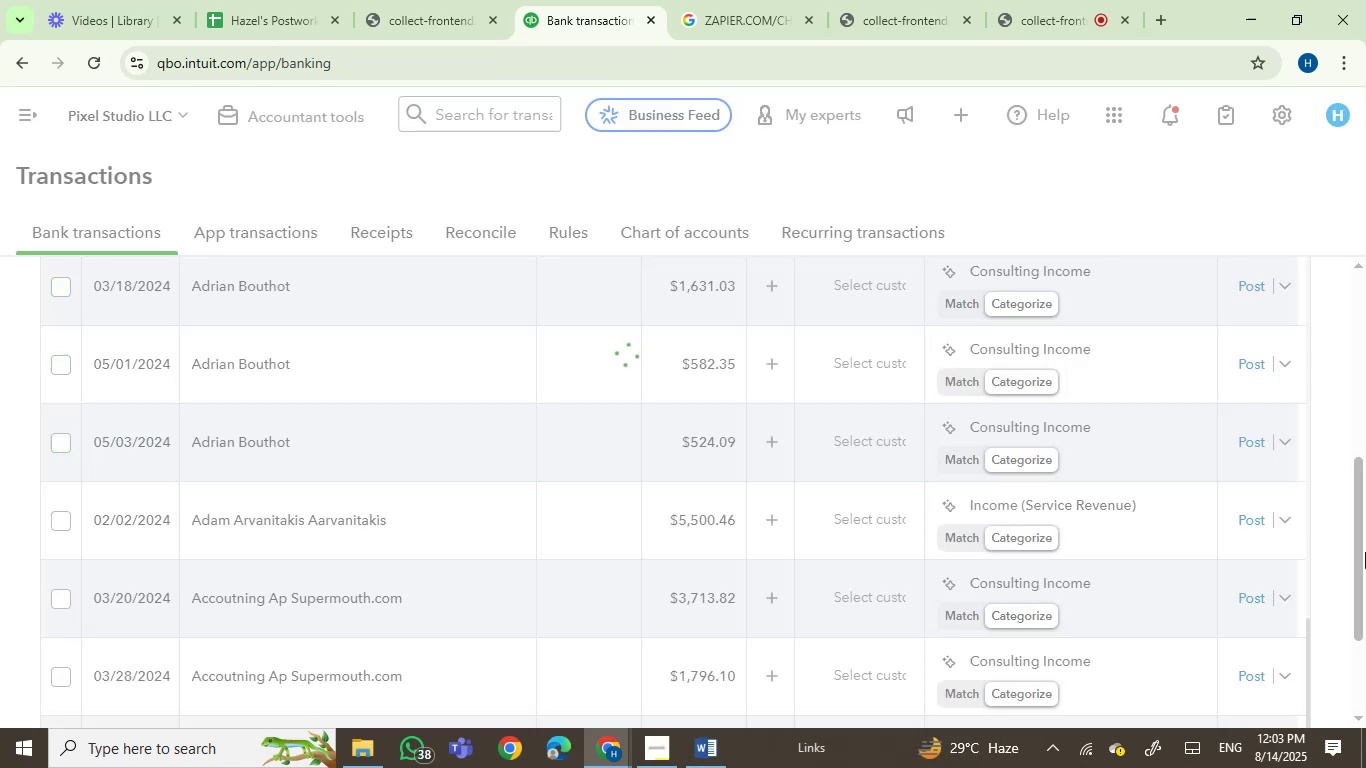 
scroll: coordinate [1346, 521], scroll_direction: up, amount: 15.0
 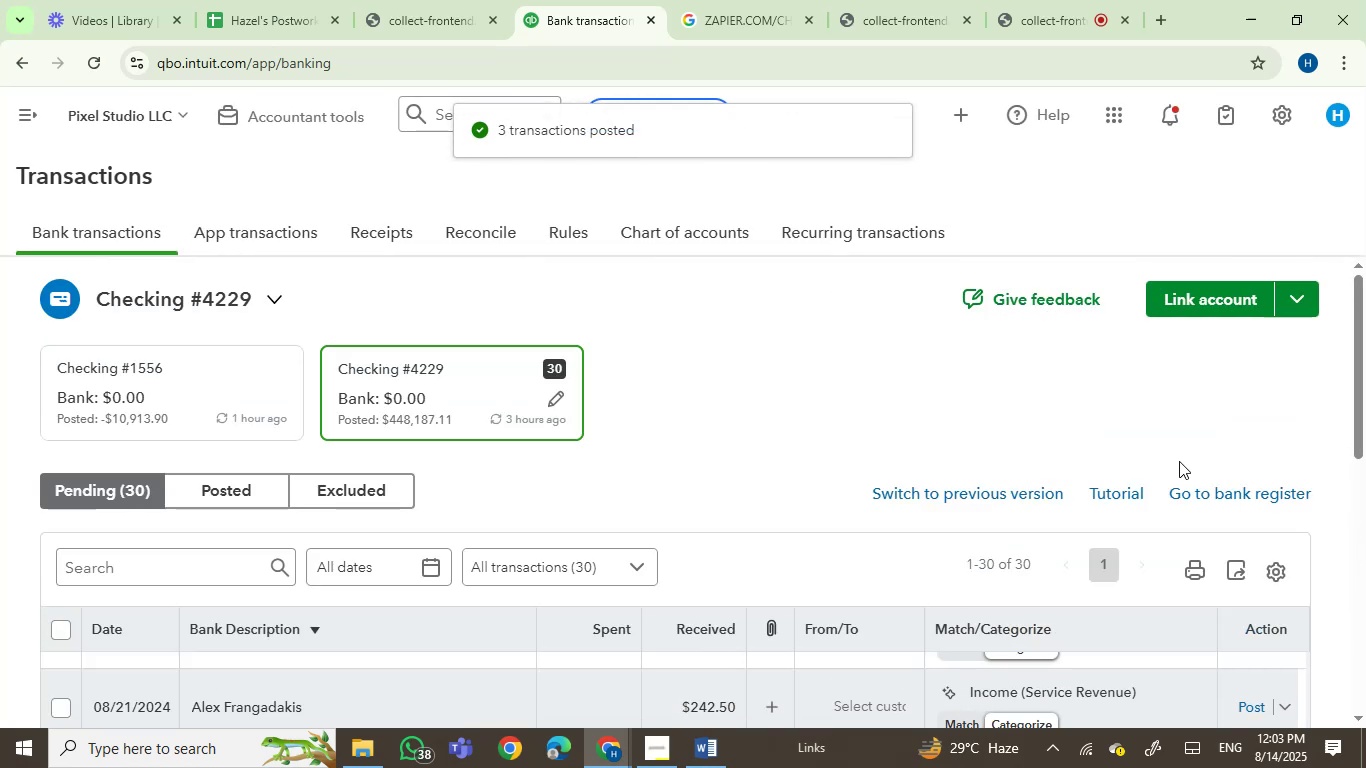 
scroll: coordinate [1023, 365], scroll_direction: down, amount: 4.0
 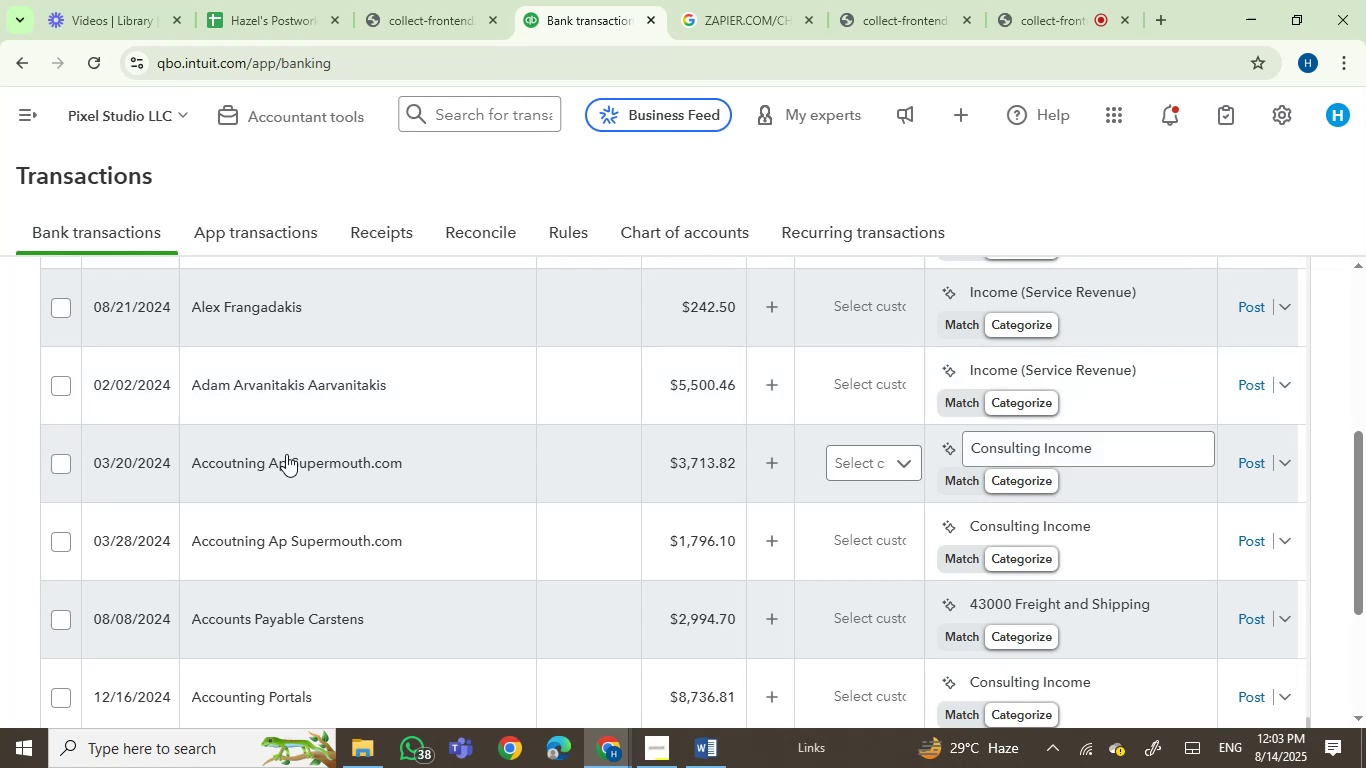 
wait(5.59)
 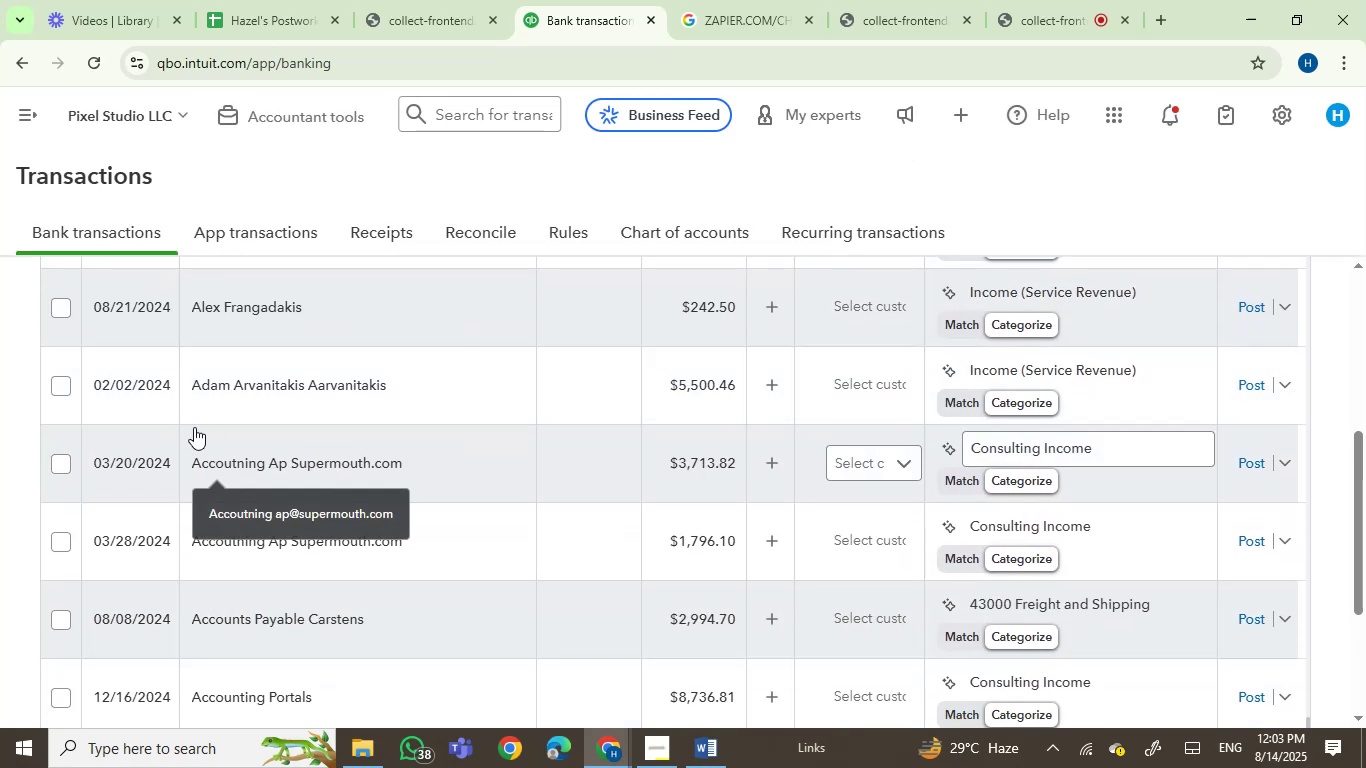 
left_click_drag(start_coordinate=[63, 388], to_coordinate=[62, 379])
 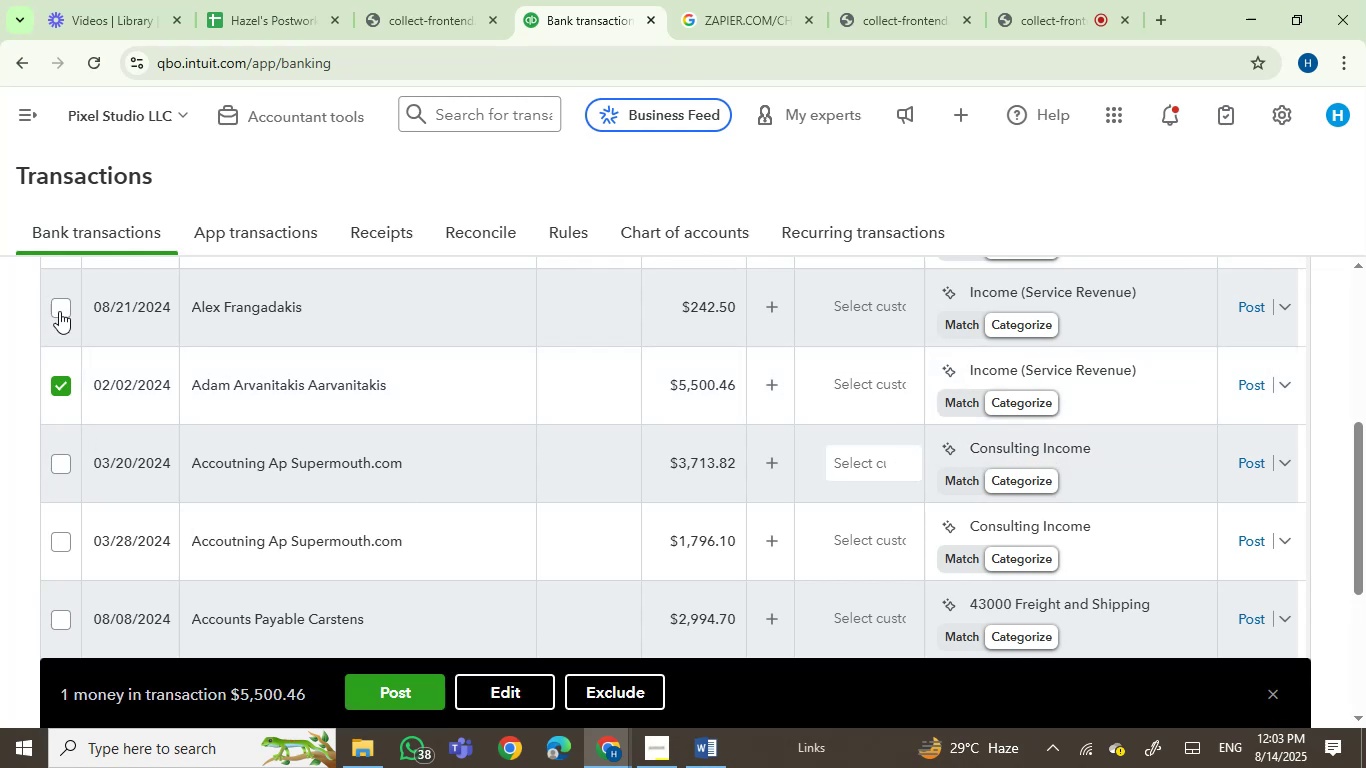 
left_click([61, 313])
 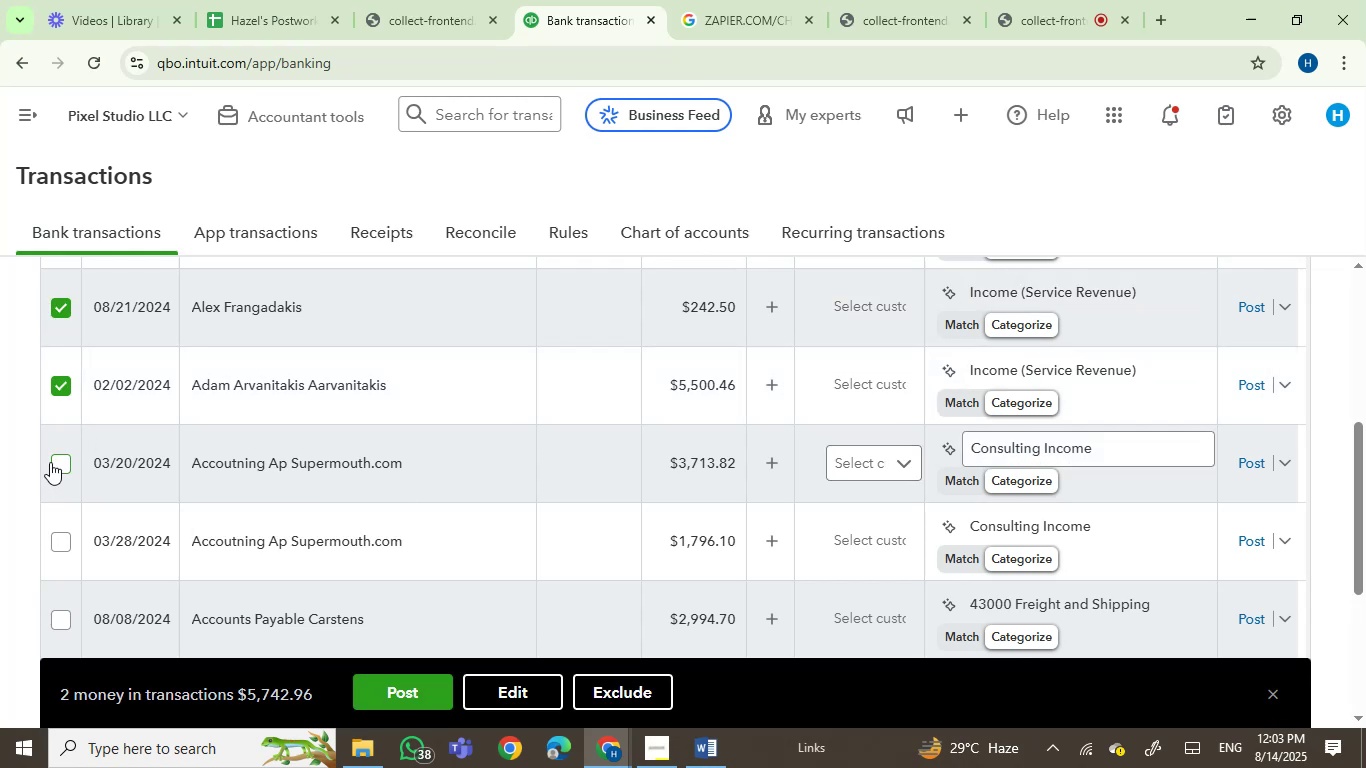 
left_click([52, 458])
 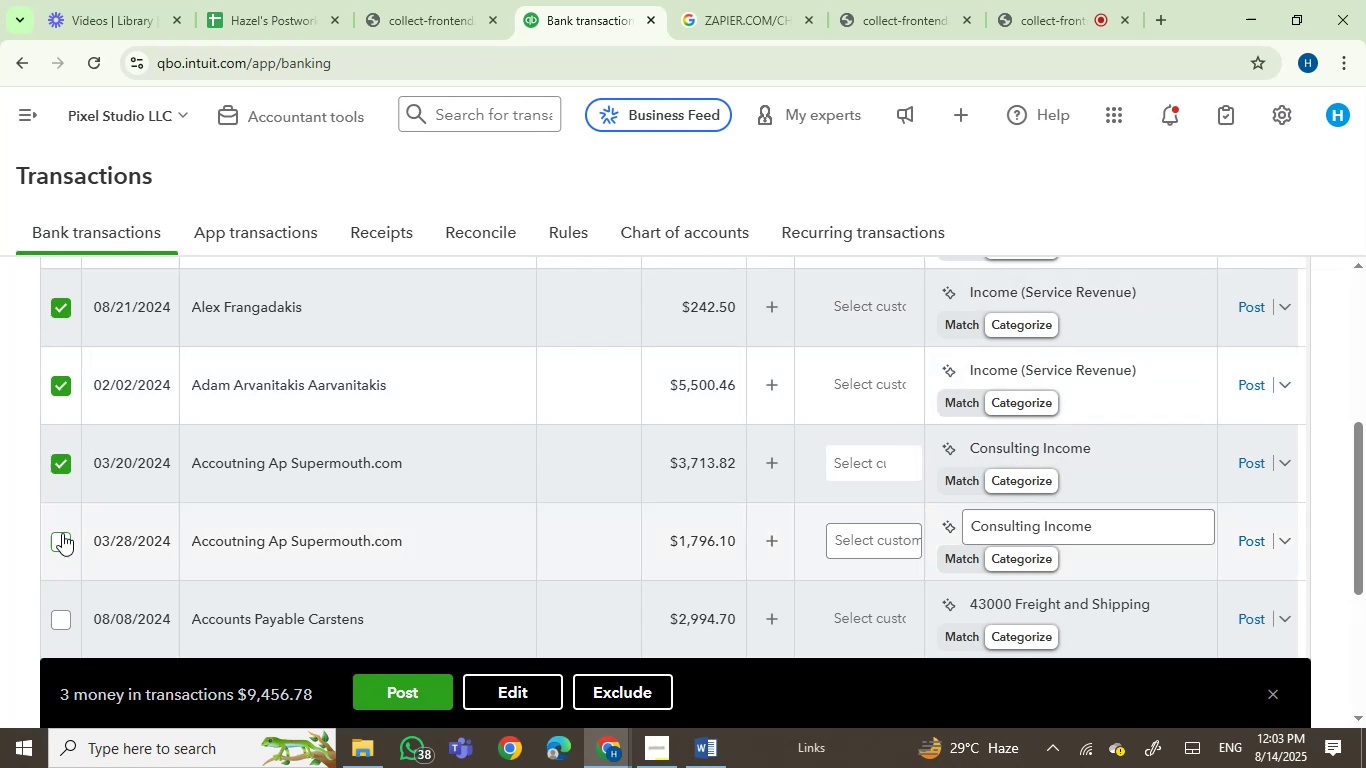 
left_click([60, 534])
 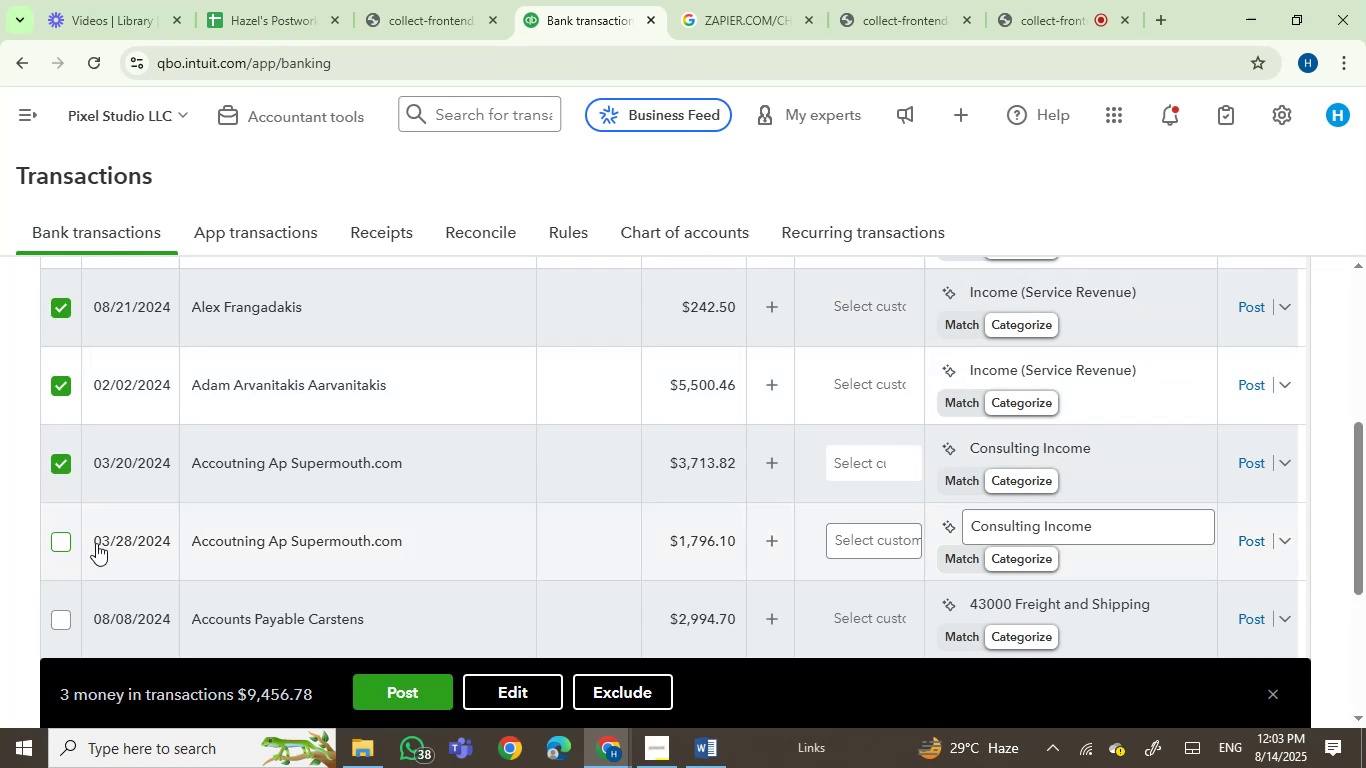 
scroll: coordinate [382, 486], scroll_direction: down, amount: 3.0
 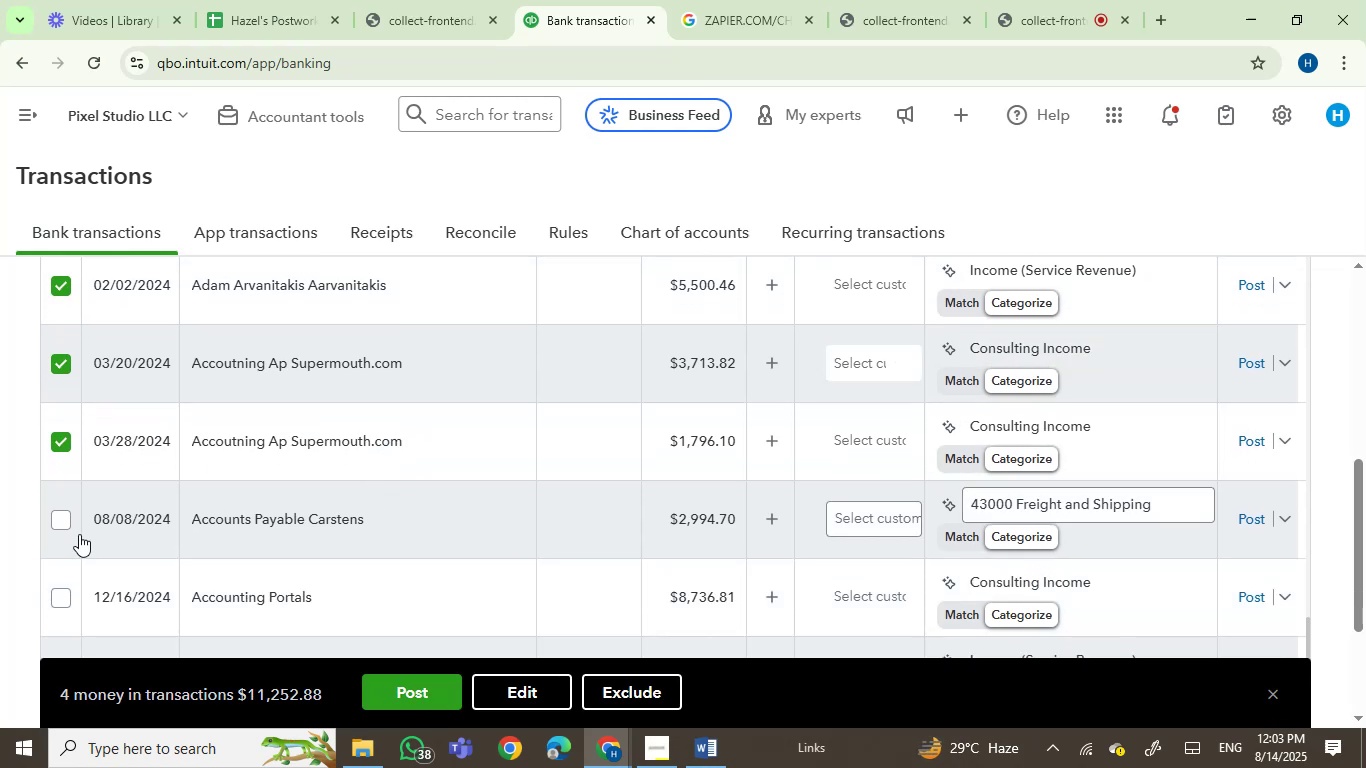 
left_click([66, 520])
 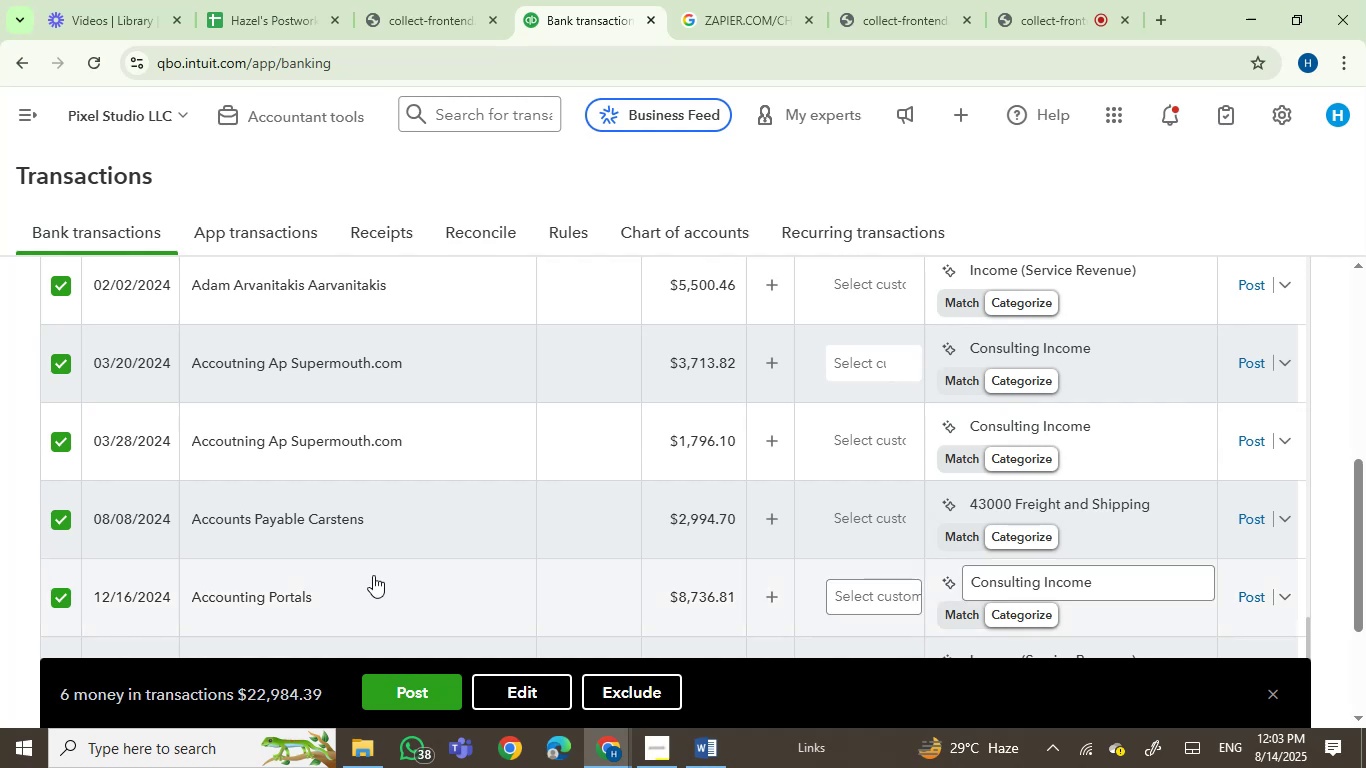 
scroll: coordinate [605, 480], scroll_direction: down, amount: 3.0
 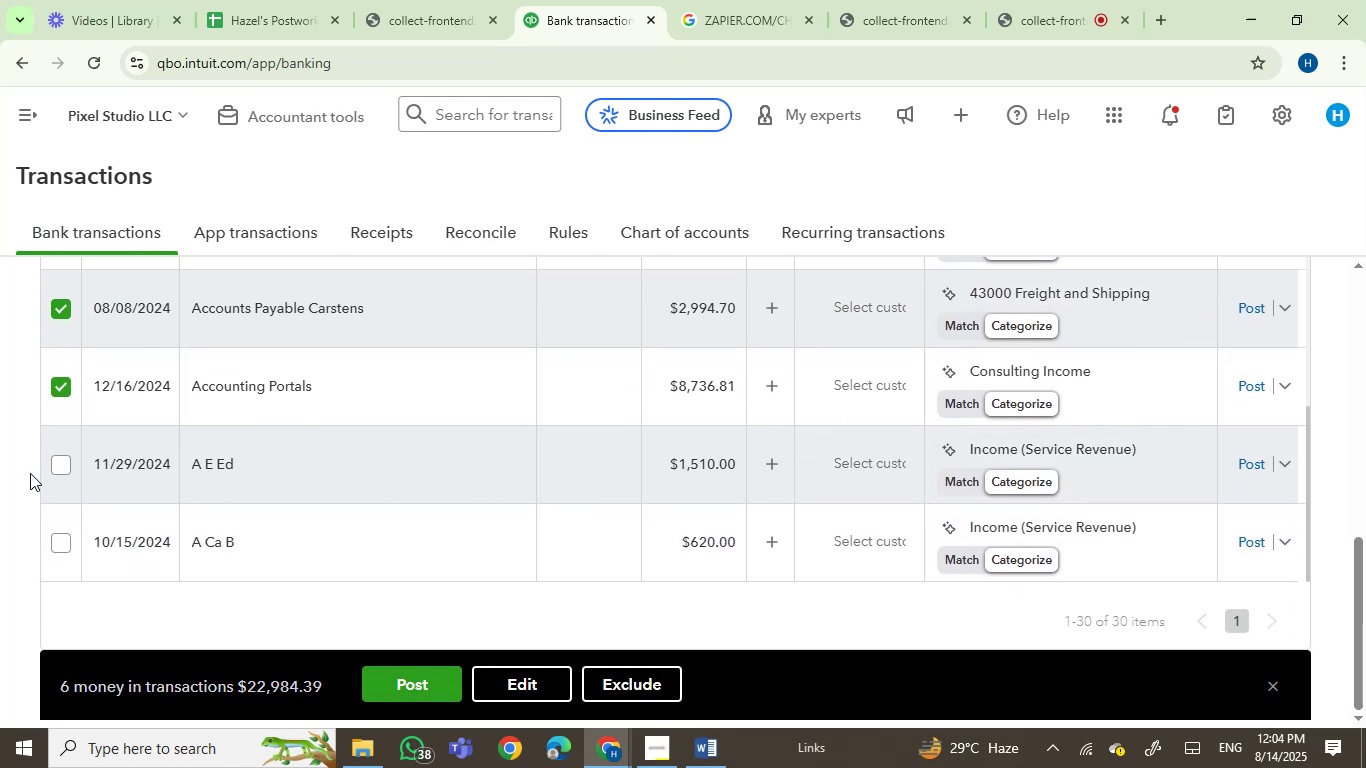 
left_click([59, 461])
 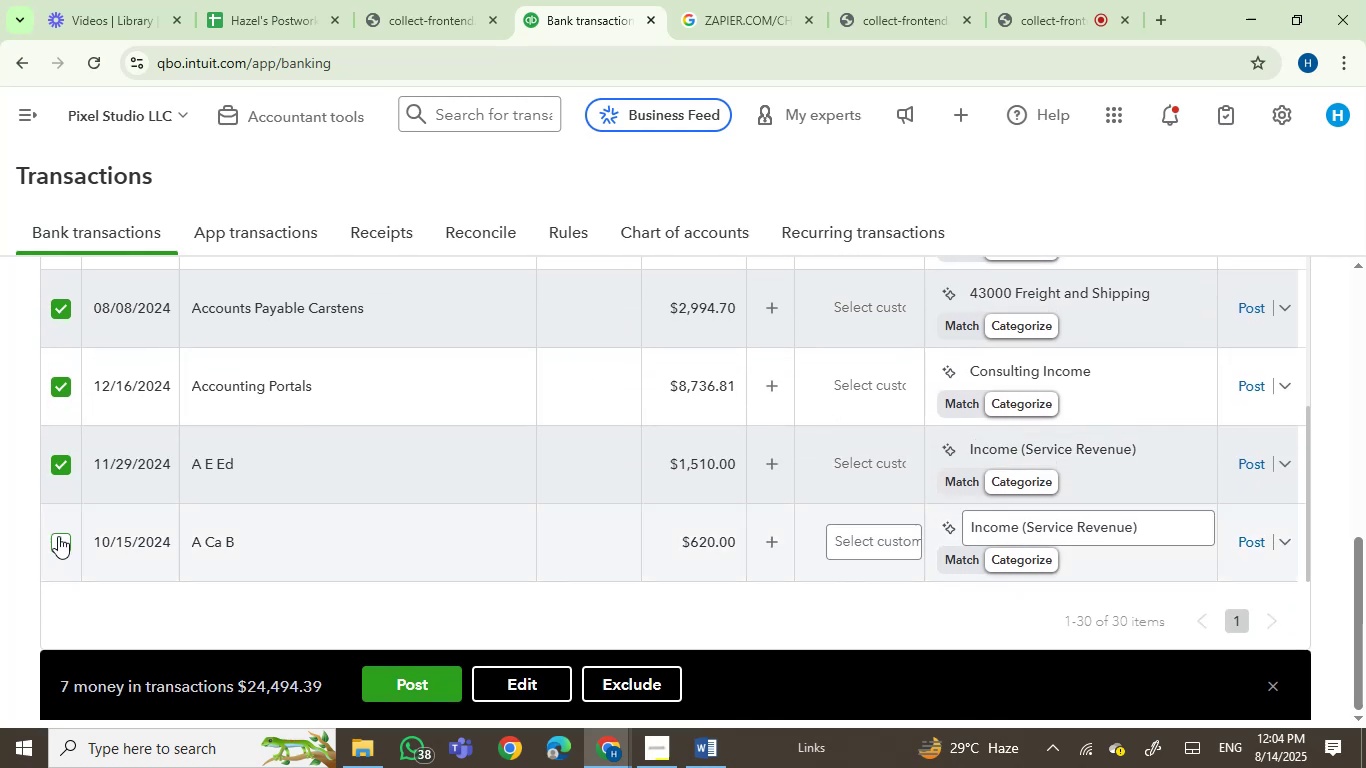 
left_click([62, 546])
 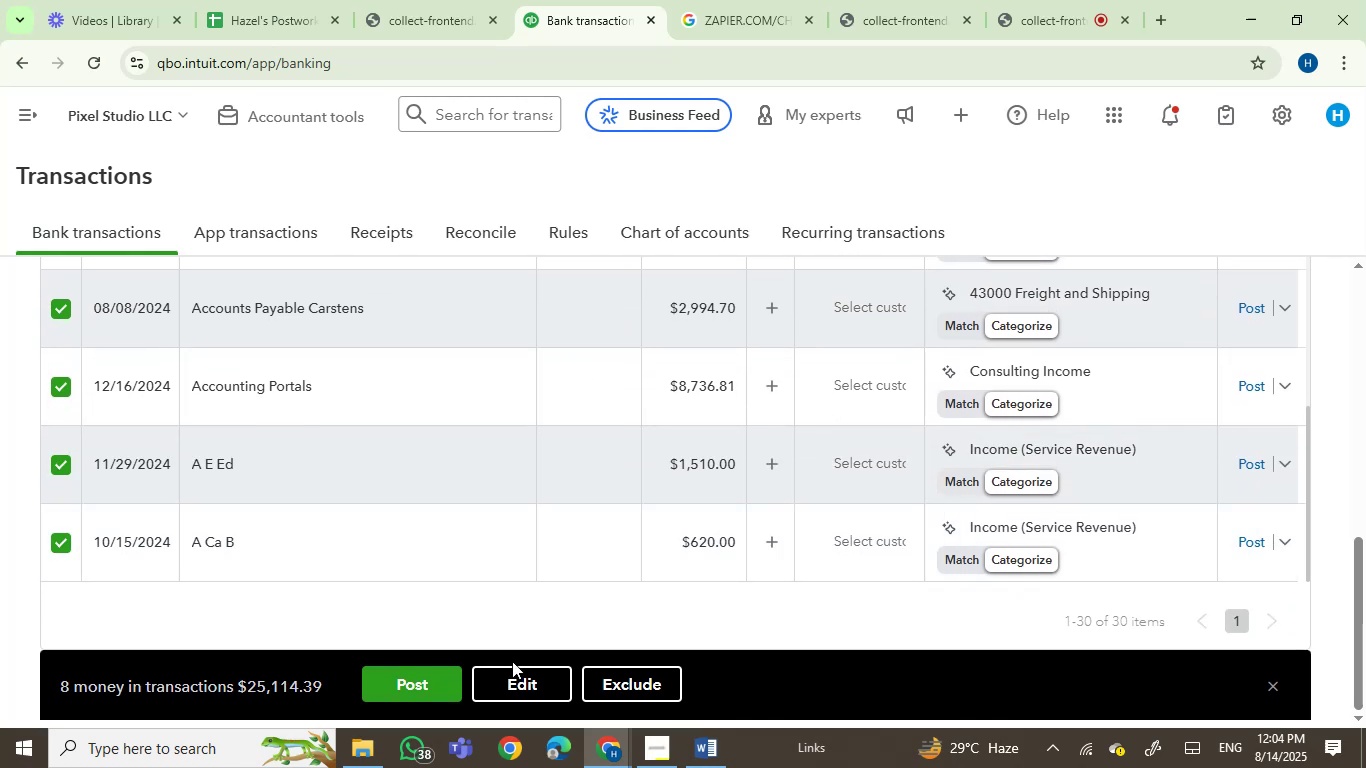 
left_click([520, 675])
 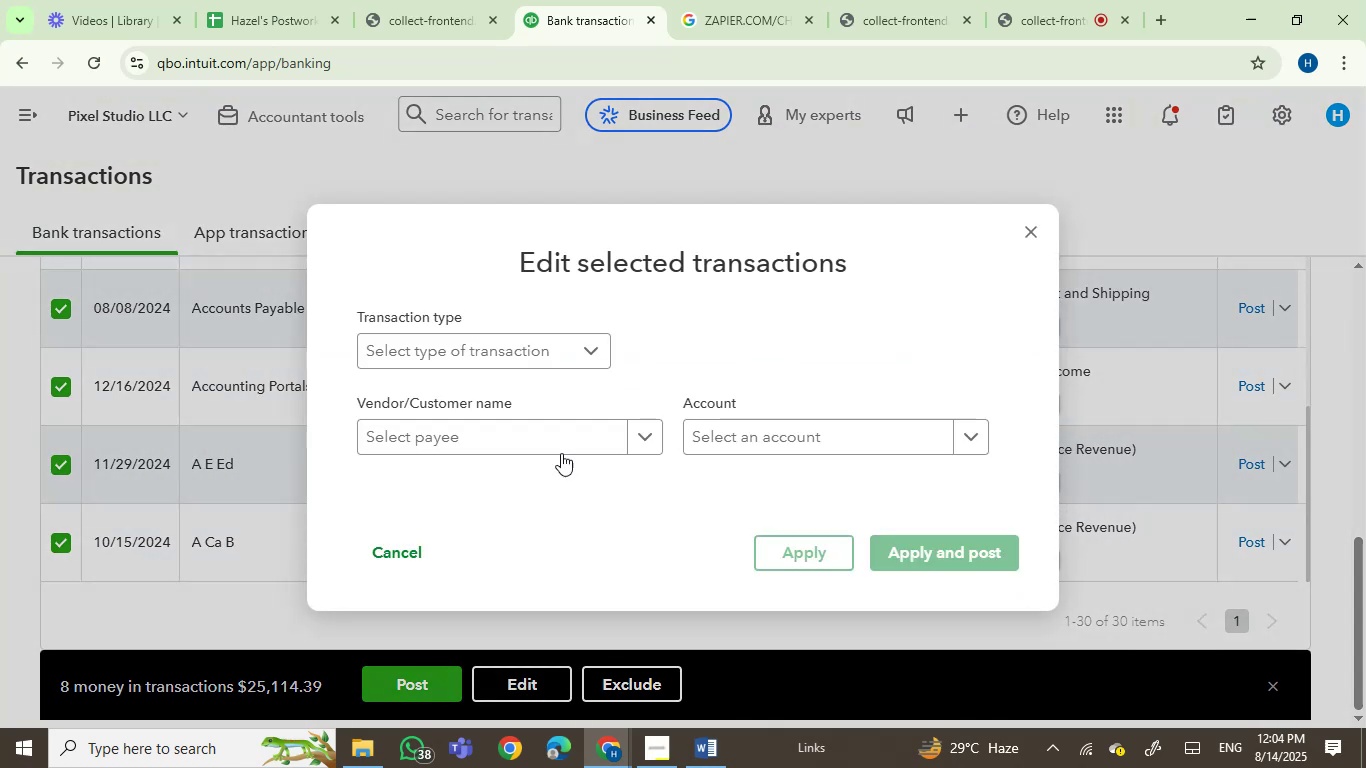 
left_click([702, 423])
 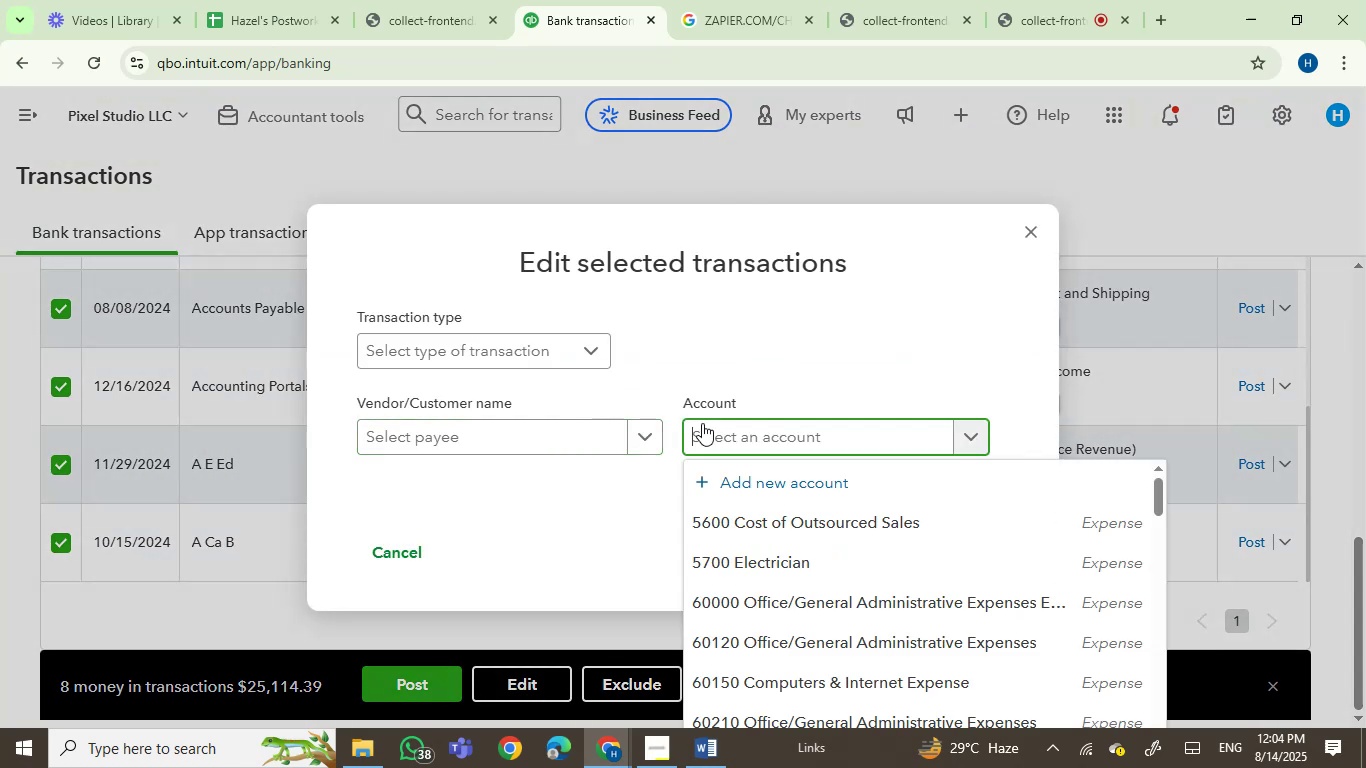 
type(serfv)
key(Backspace)
key(Backspace)
 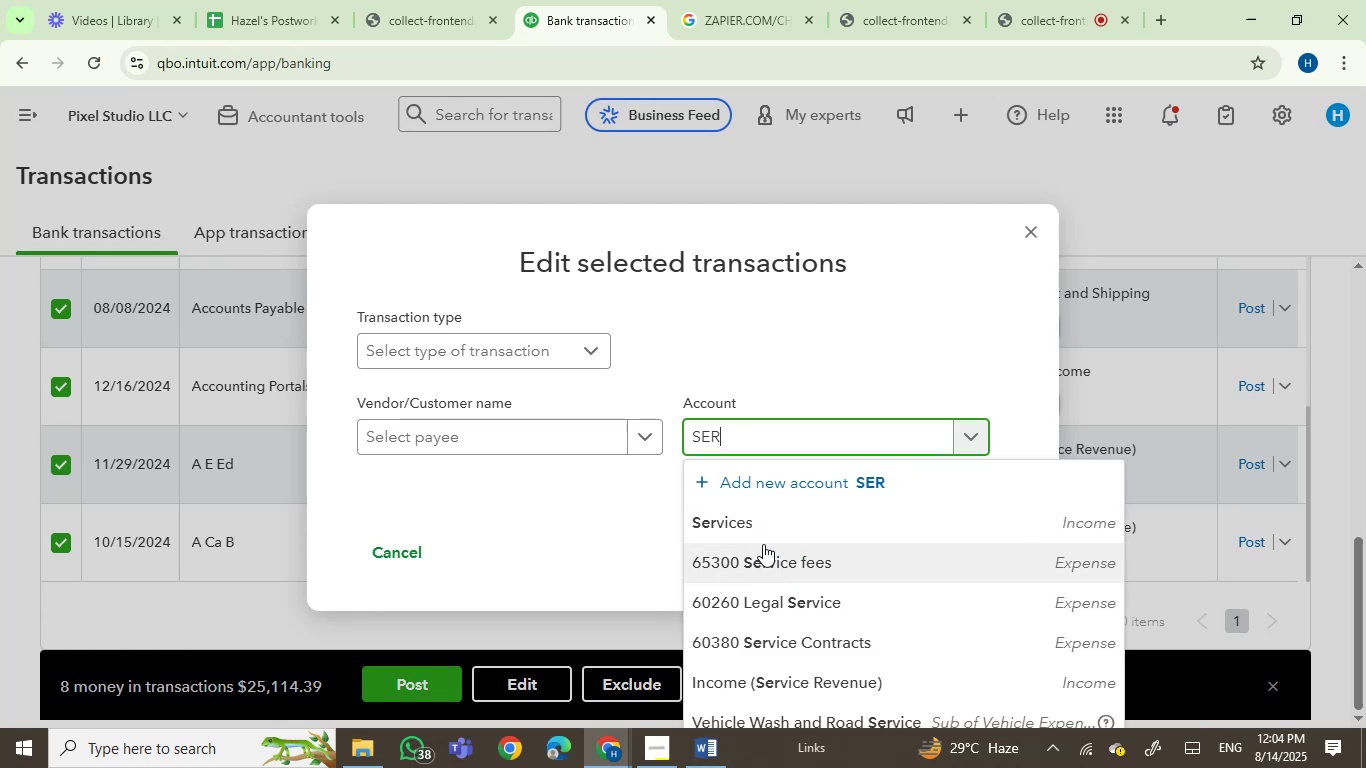 
left_click([744, 526])
 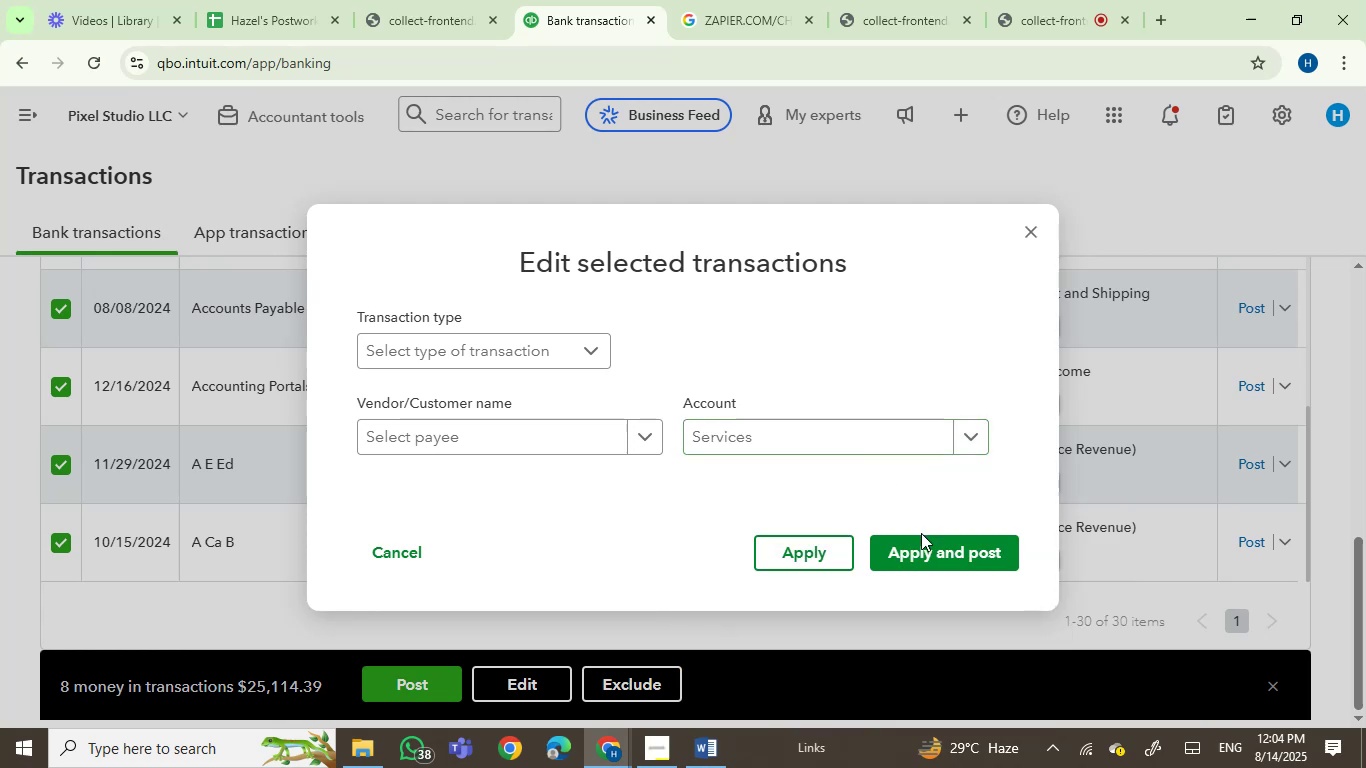 
left_click([922, 551])
 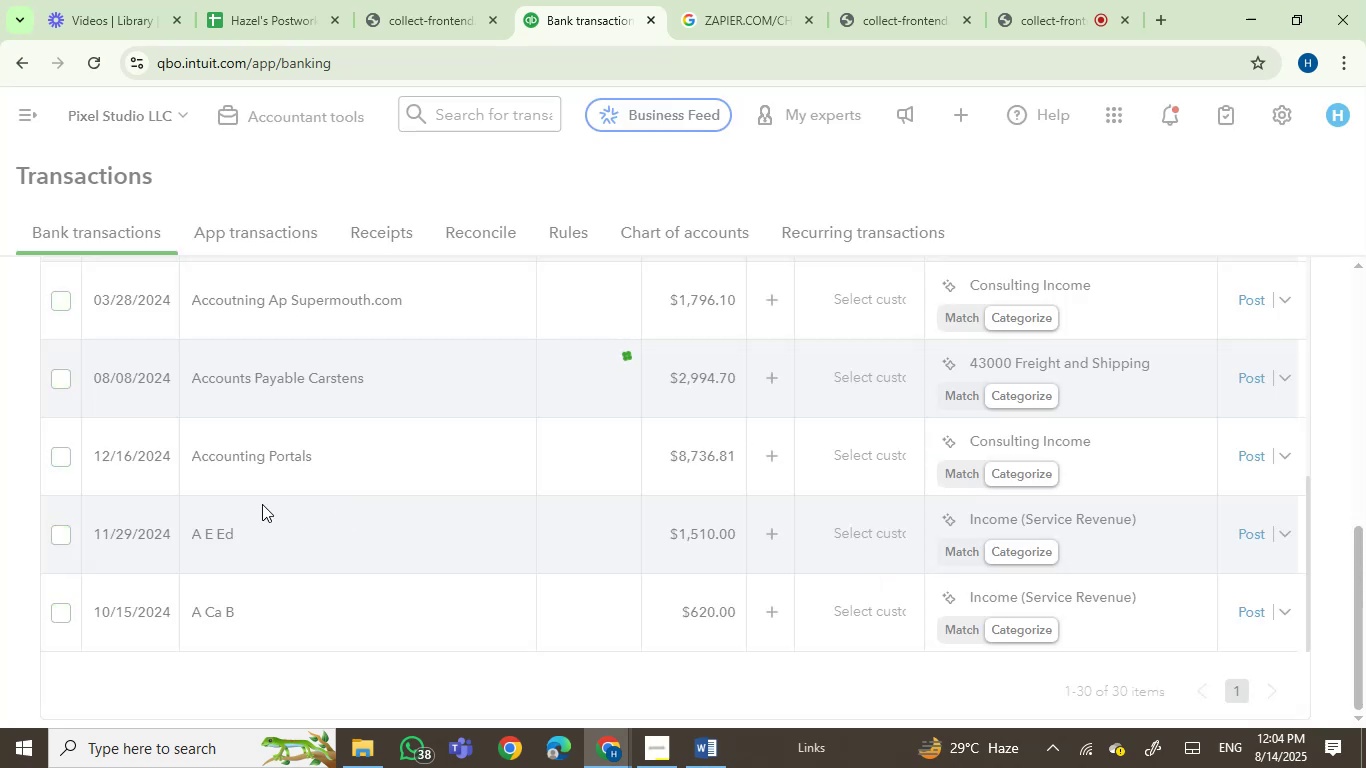 
mouse_move([277, 504])
 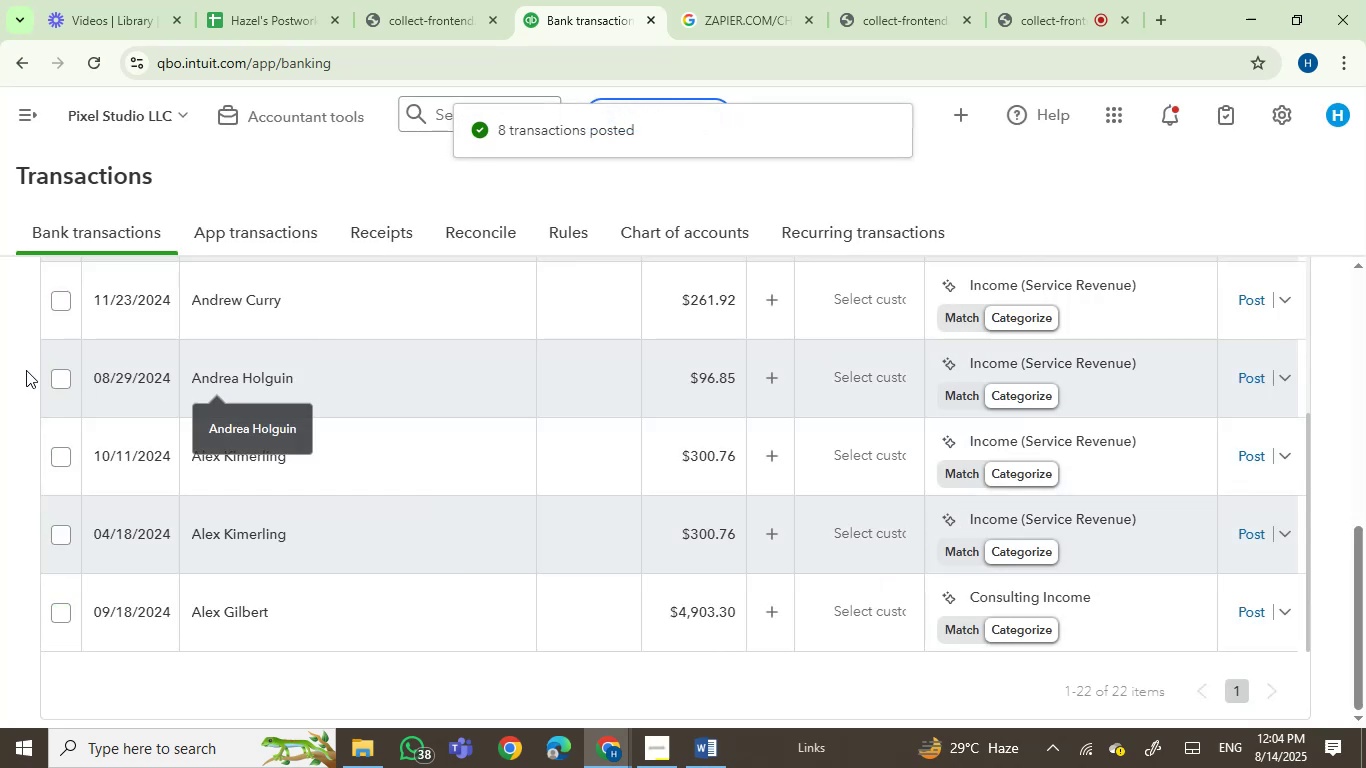 
left_click([61, 374])
 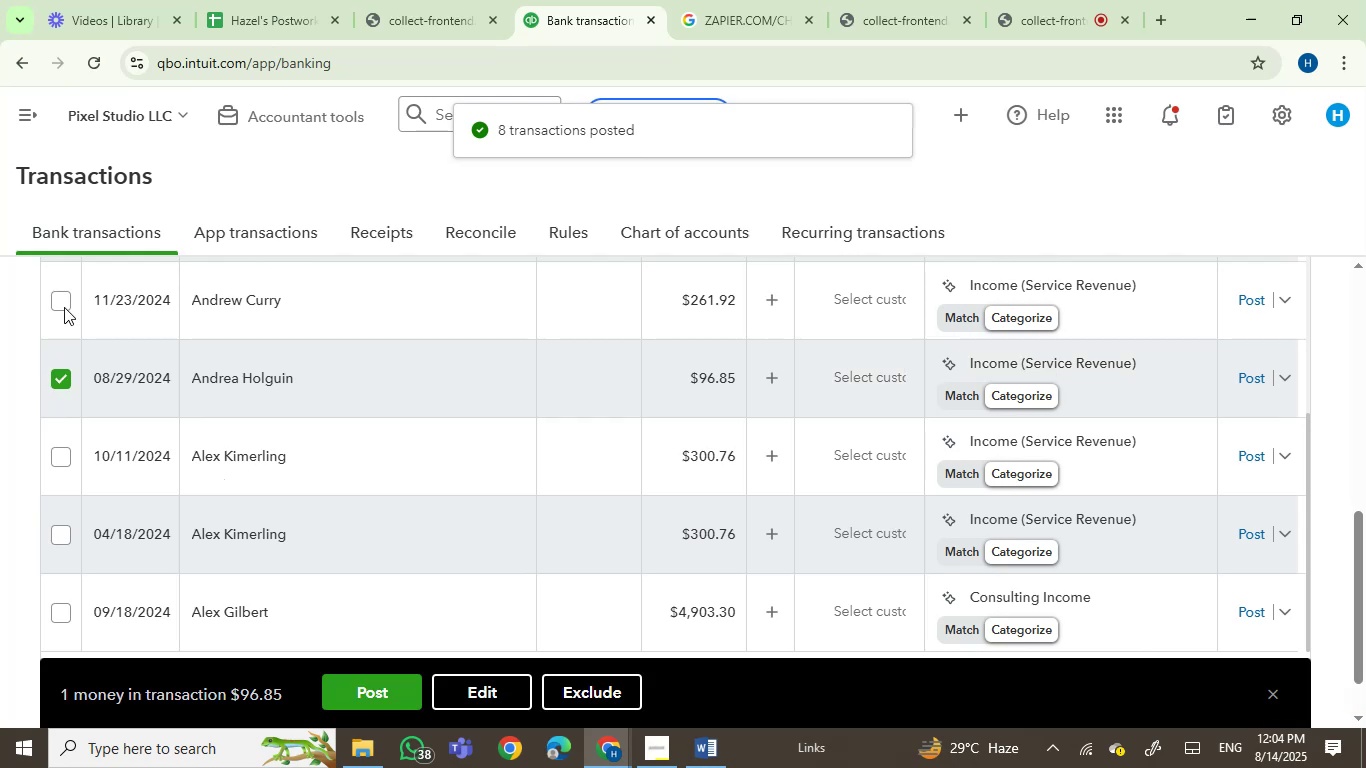 
left_click([64, 293])
 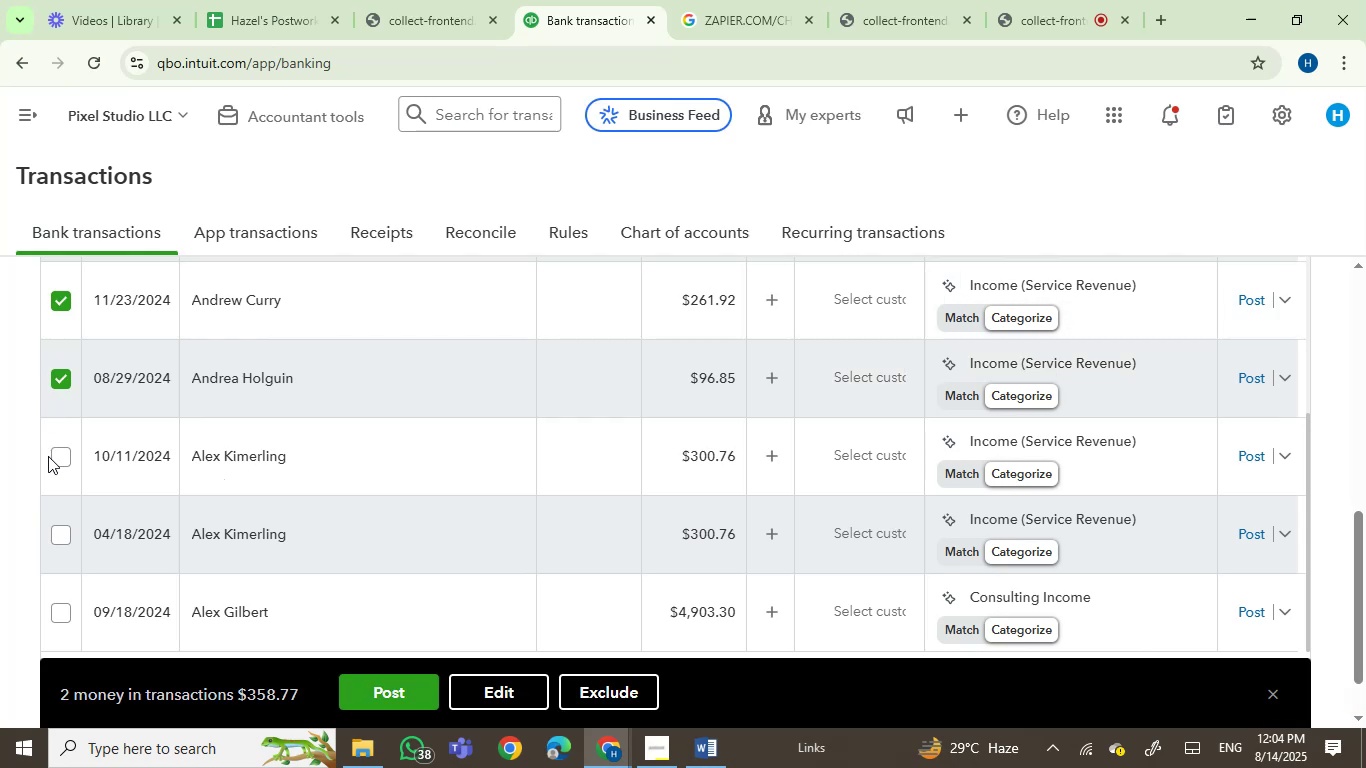 
left_click([58, 453])
 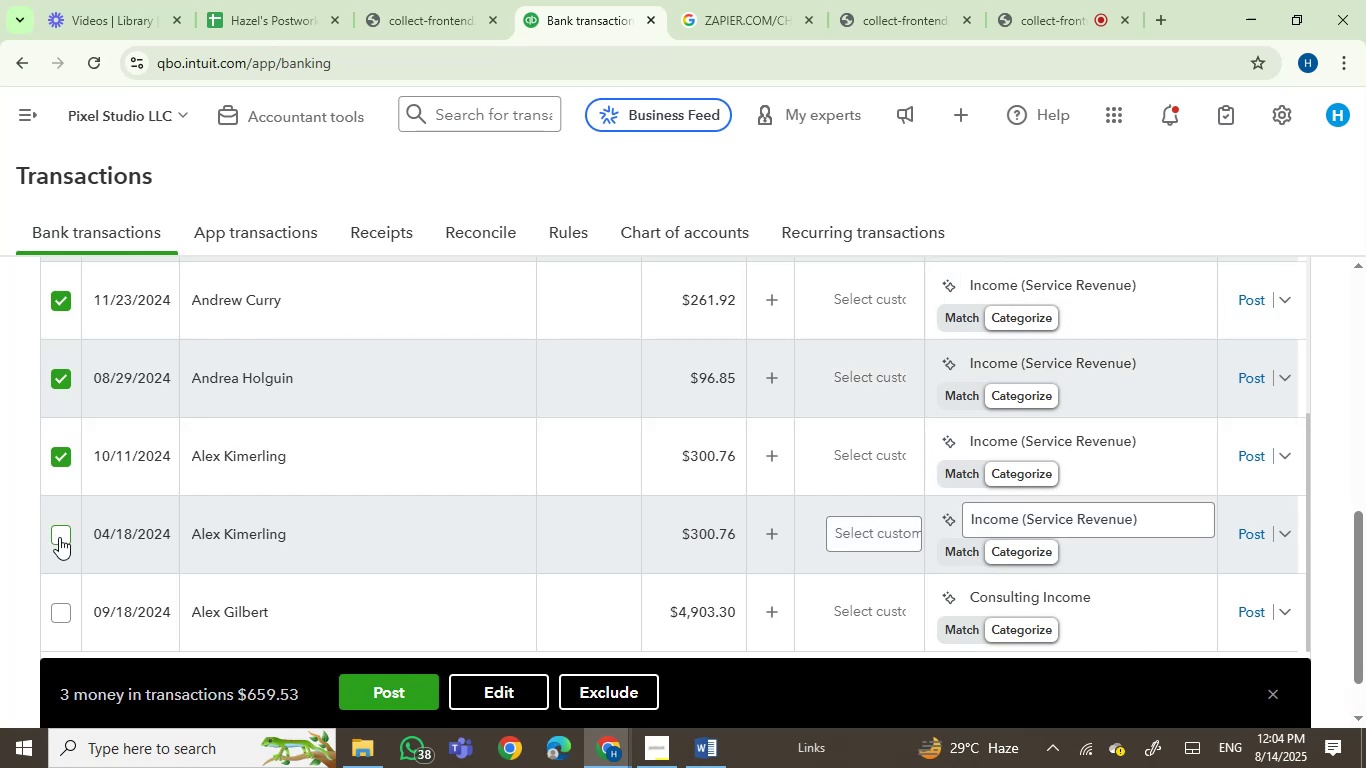 
left_click([64, 545])
 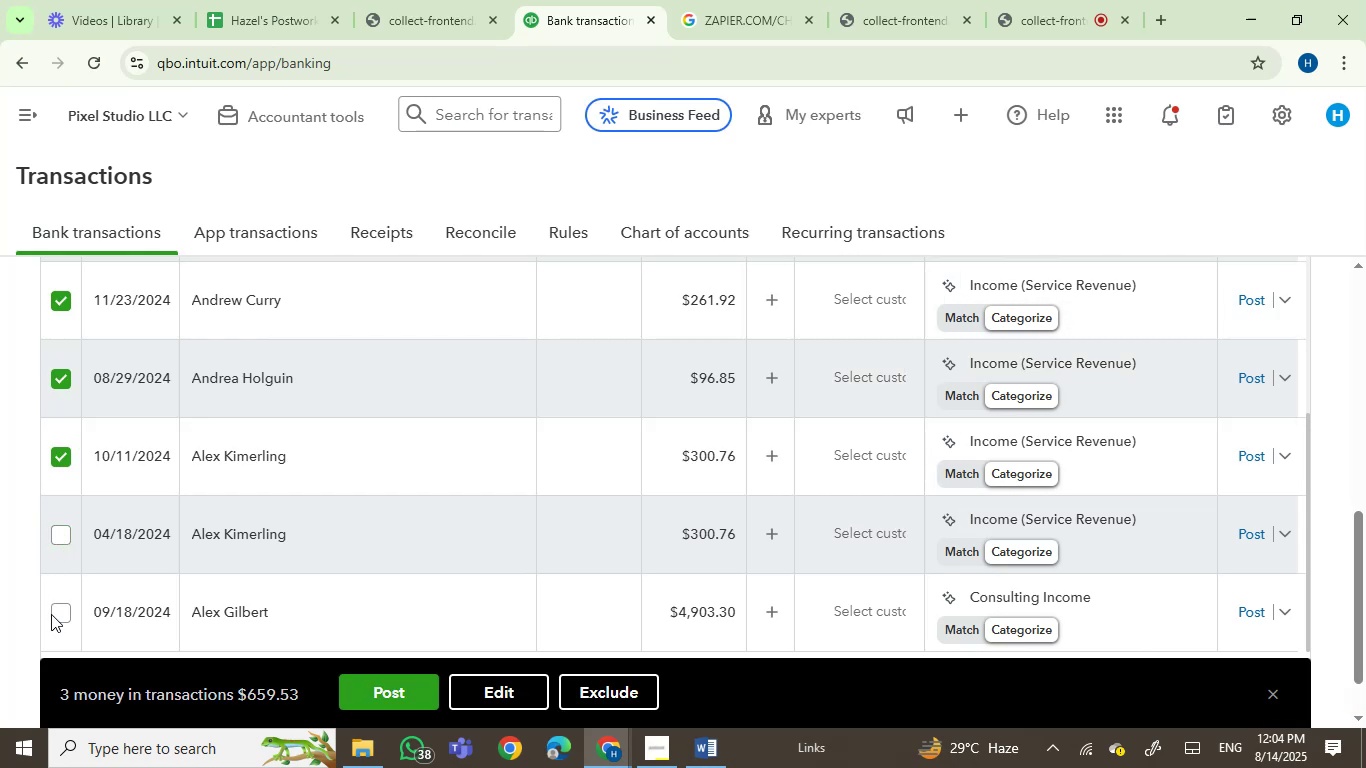 
left_click([57, 611])
 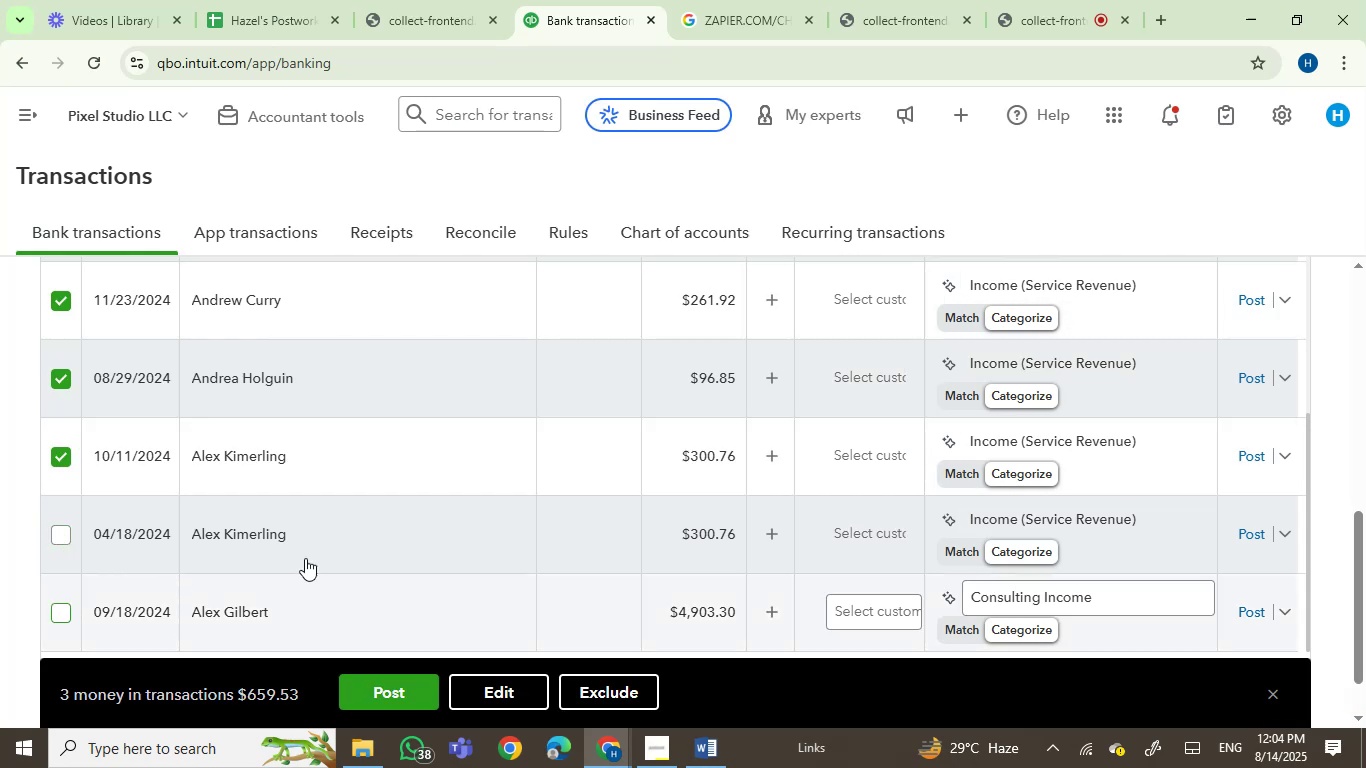 
scroll: coordinate [345, 552], scroll_direction: down, amount: 1.0
 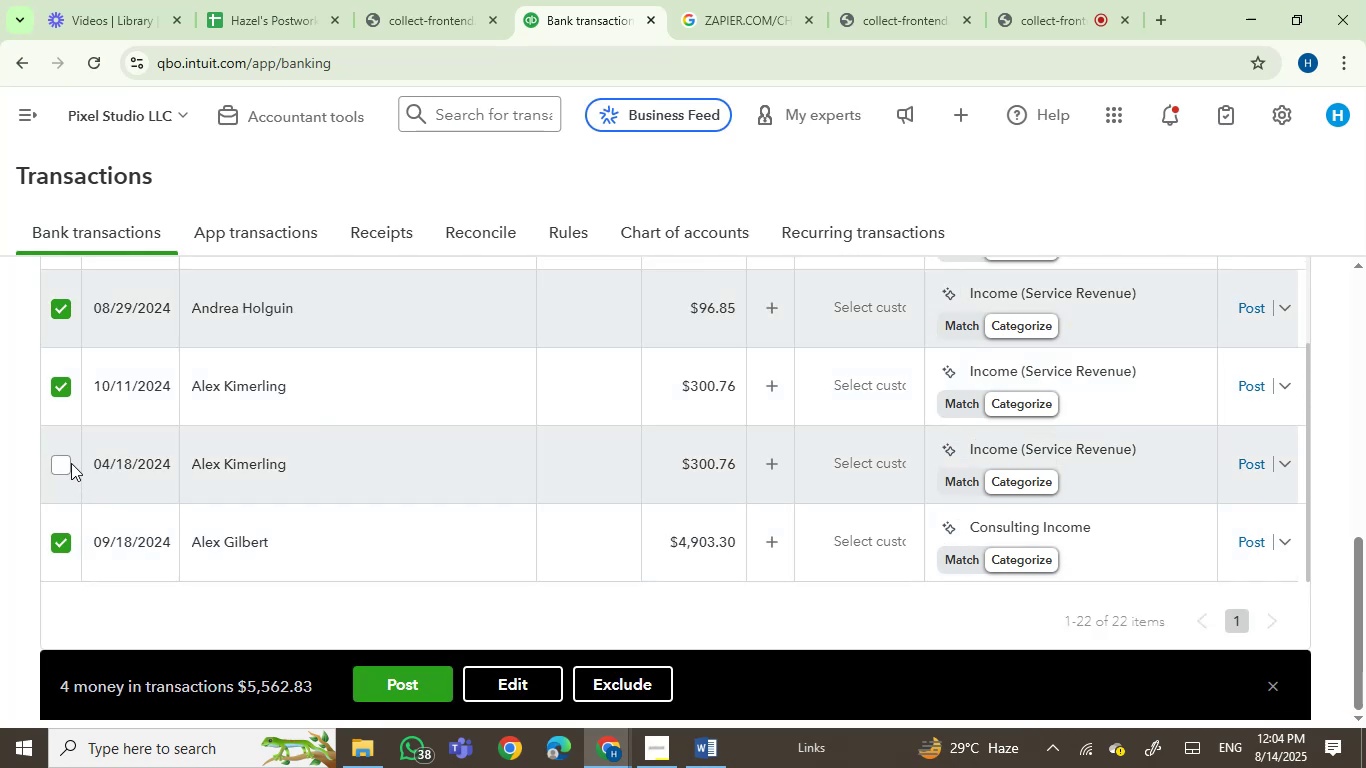 
left_click([66, 463])
 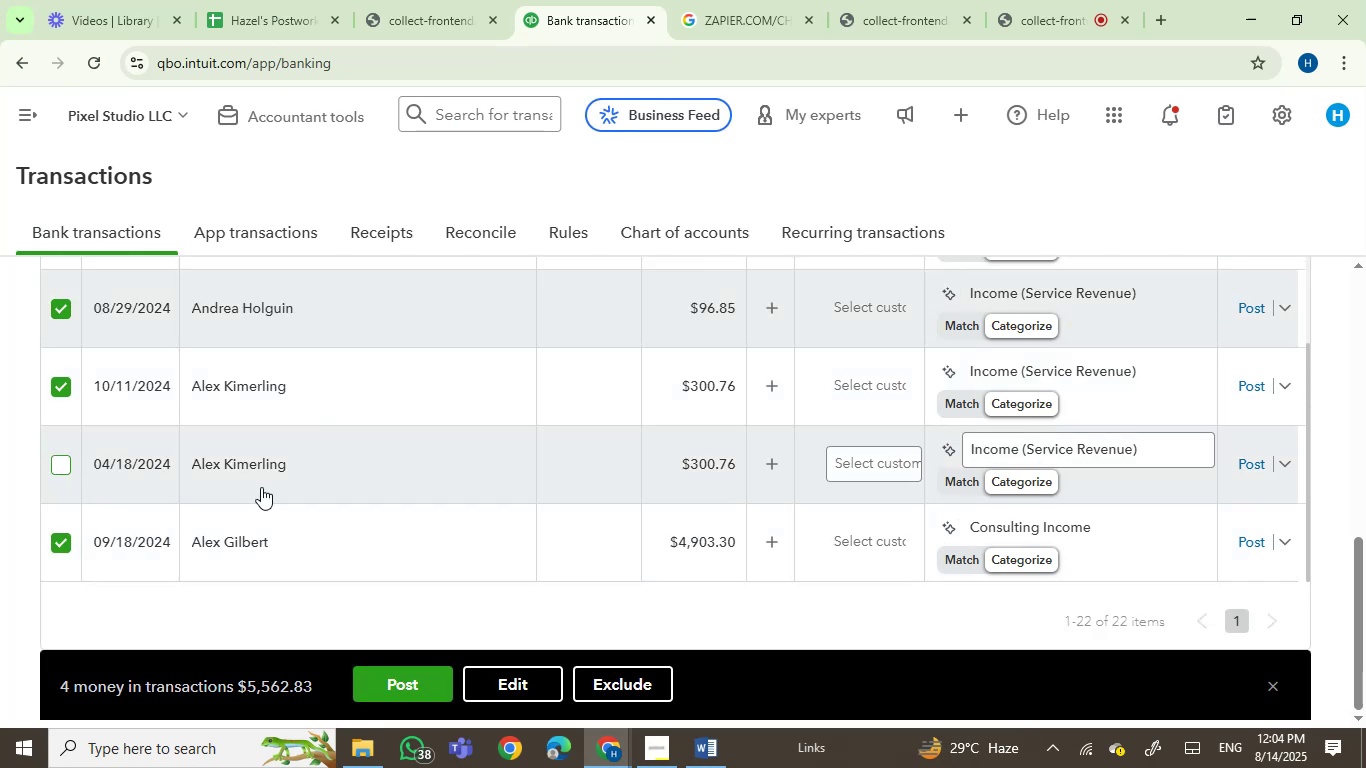 
scroll: coordinate [266, 489], scroll_direction: up, amount: 4.0
 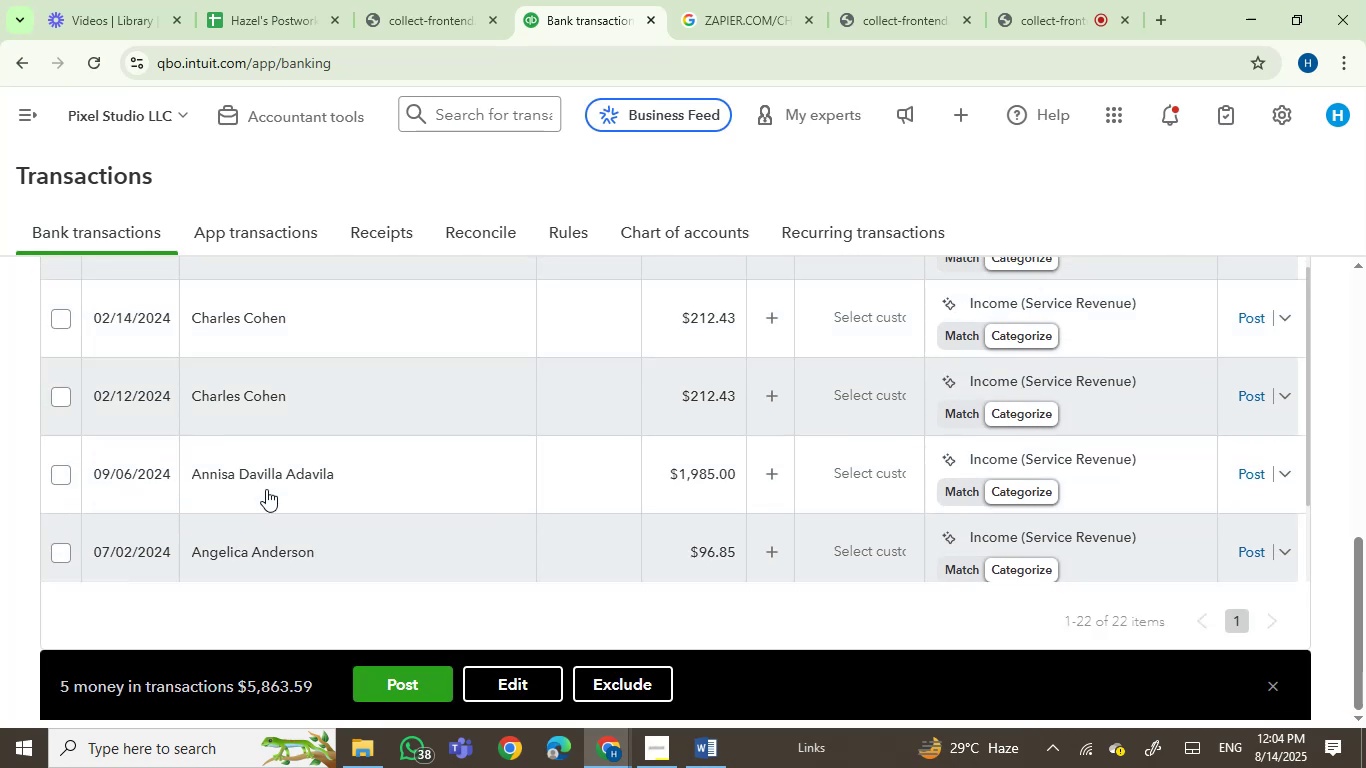 
scroll: coordinate [266, 489], scroll_direction: down, amount: 1.0
 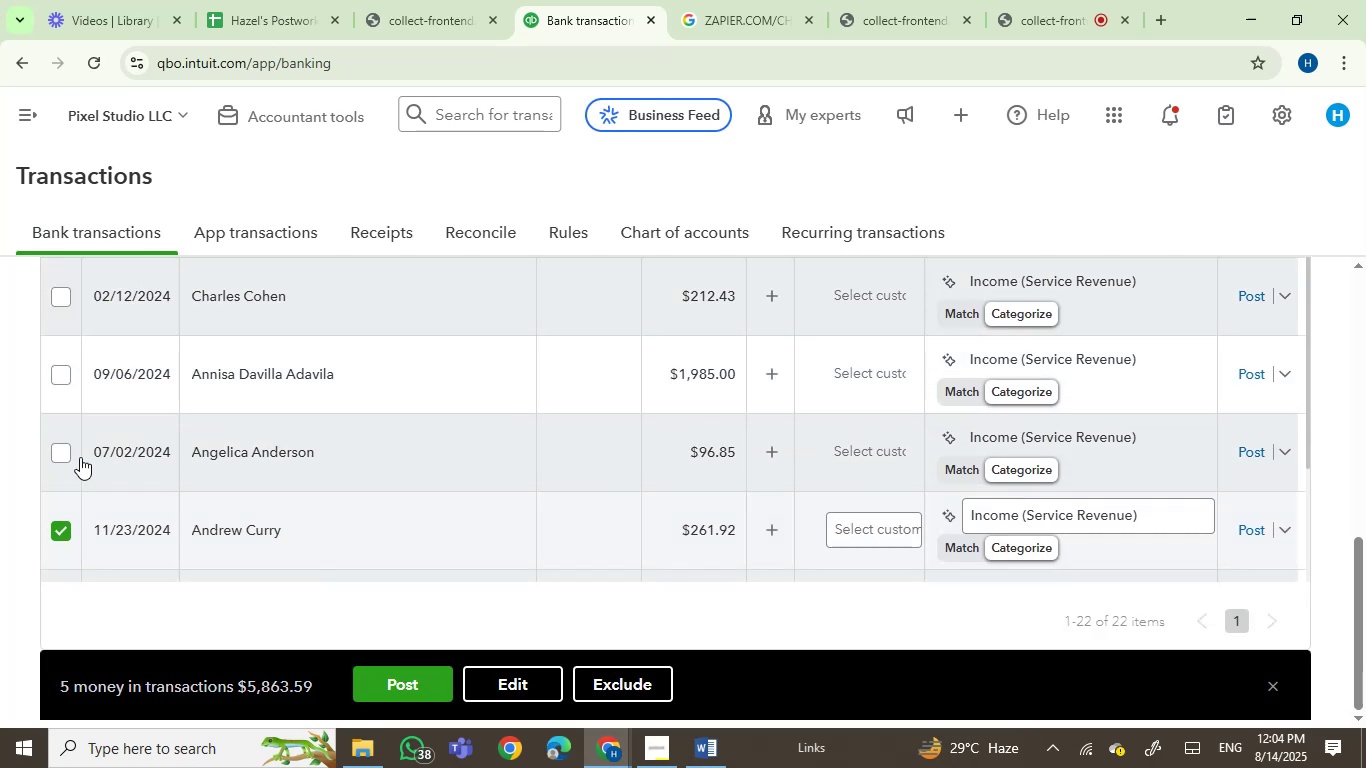 
left_click([63, 451])
 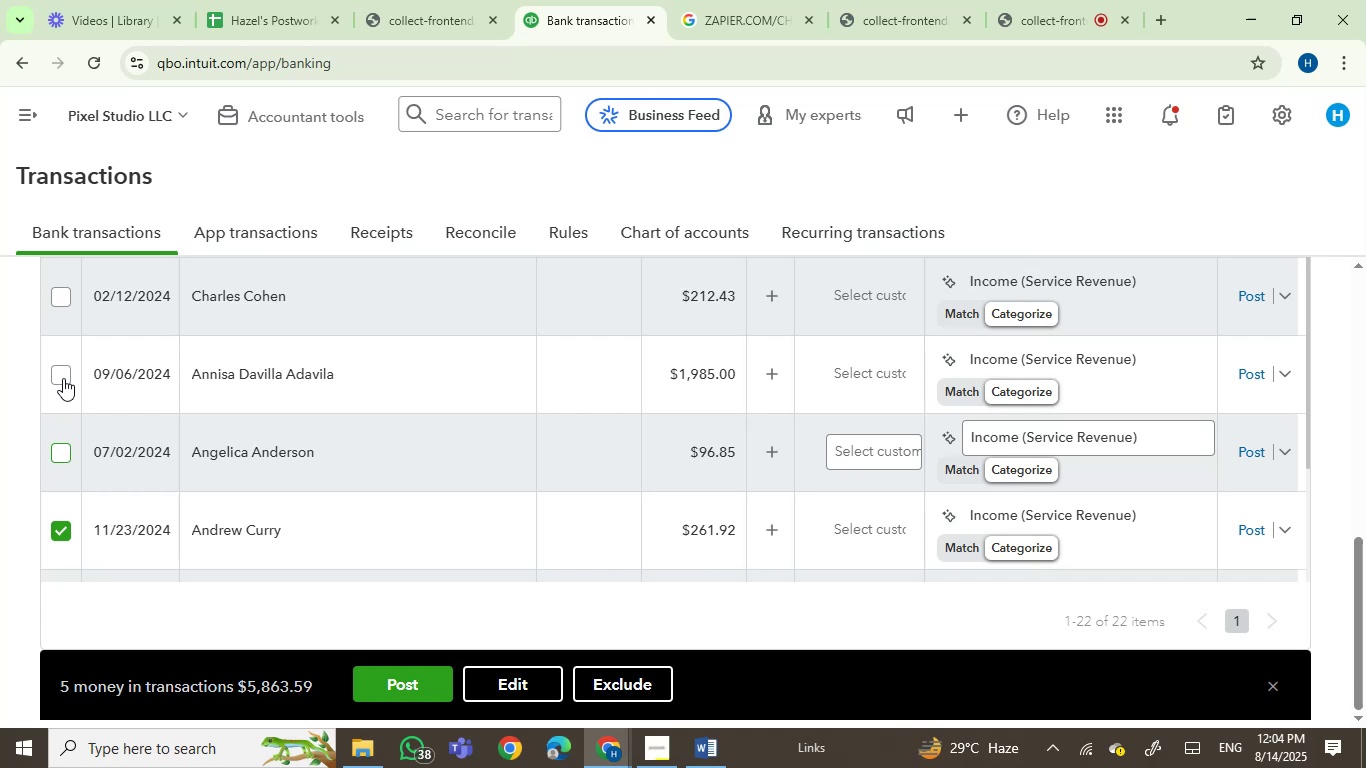 
left_click([58, 375])
 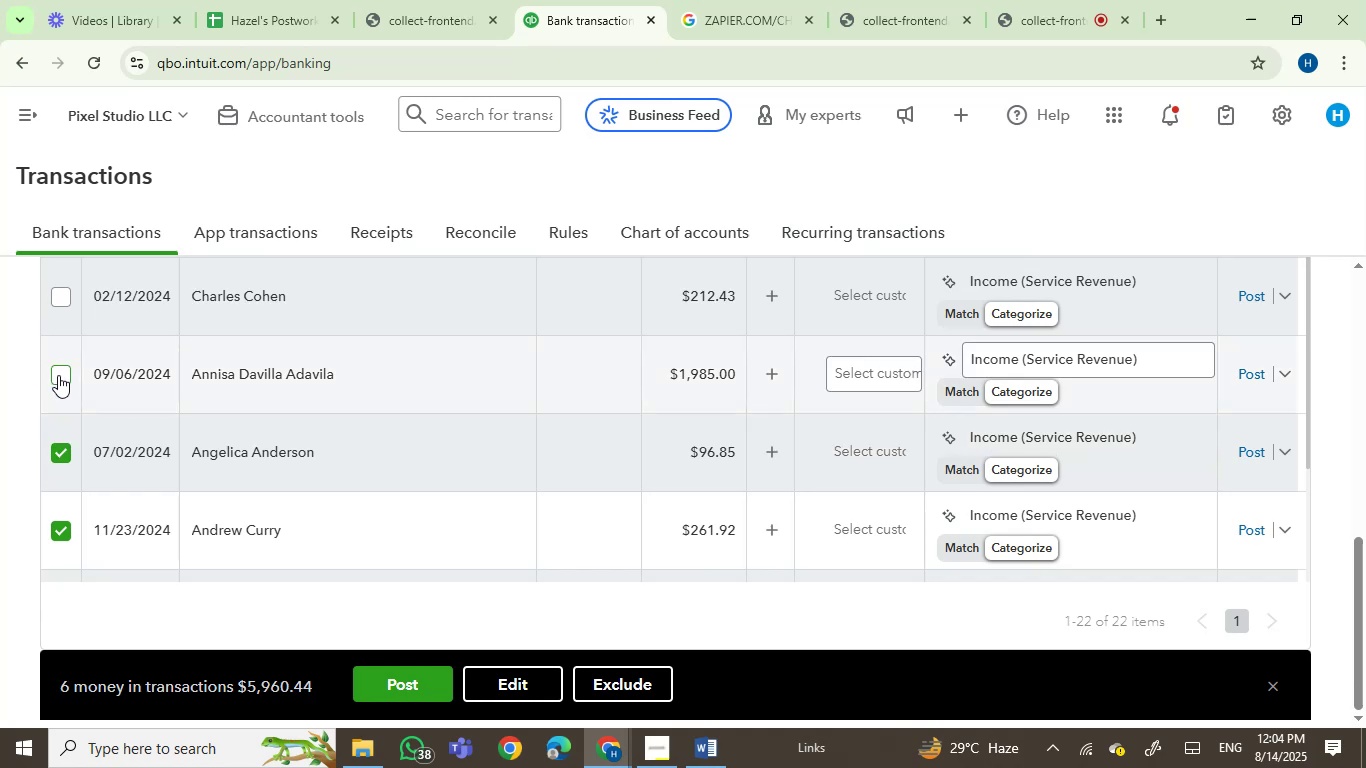 
scroll: coordinate [58, 375], scroll_direction: up, amount: 2.0
 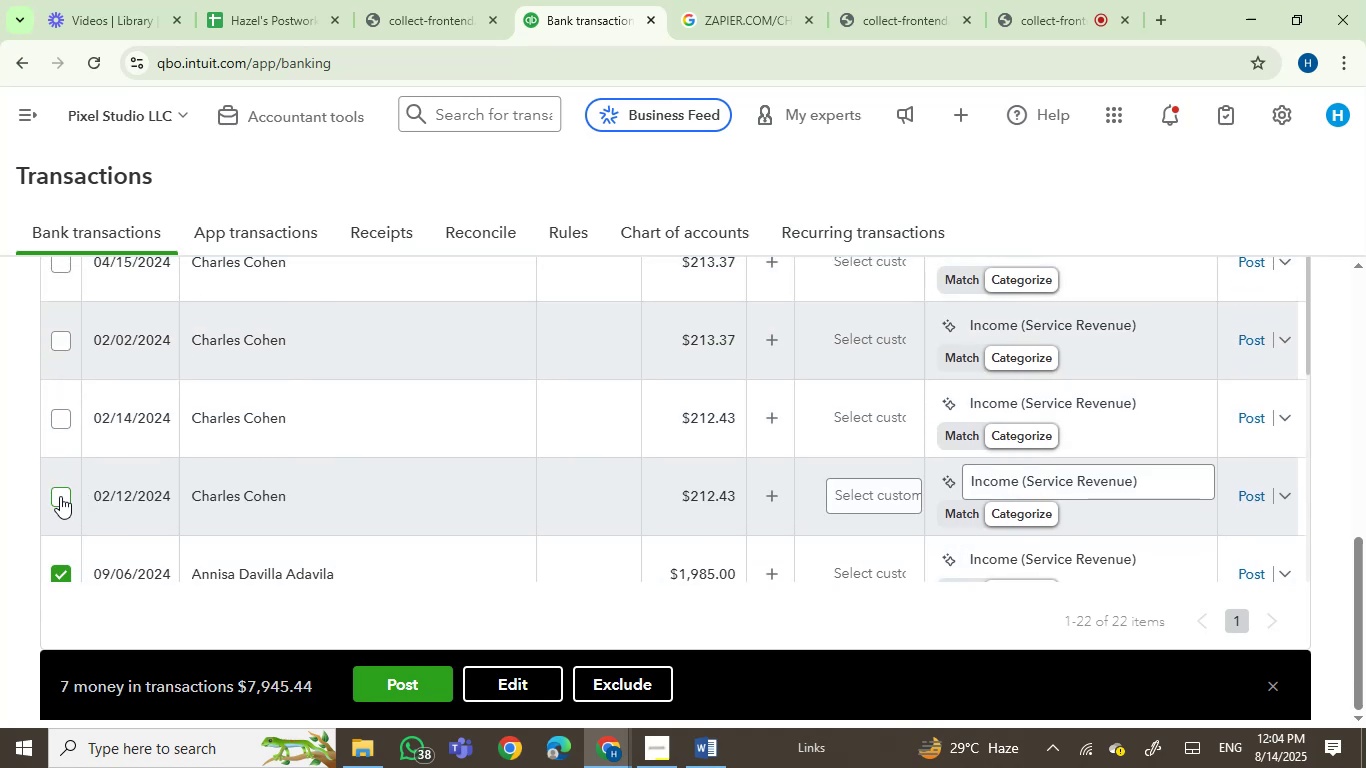 
scroll: coordinate [65, 466], scroll_direction: down, amount: 1.0
 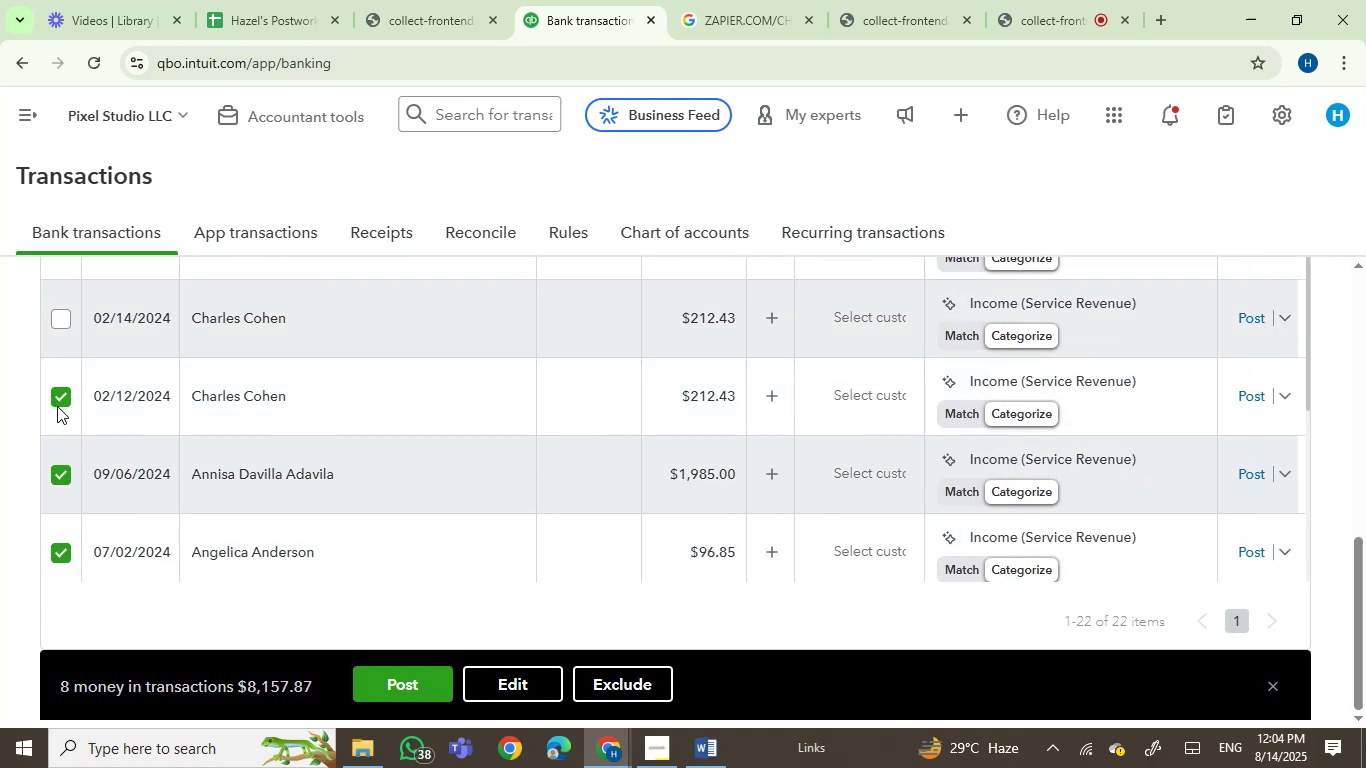 
left_click([57, 402])
 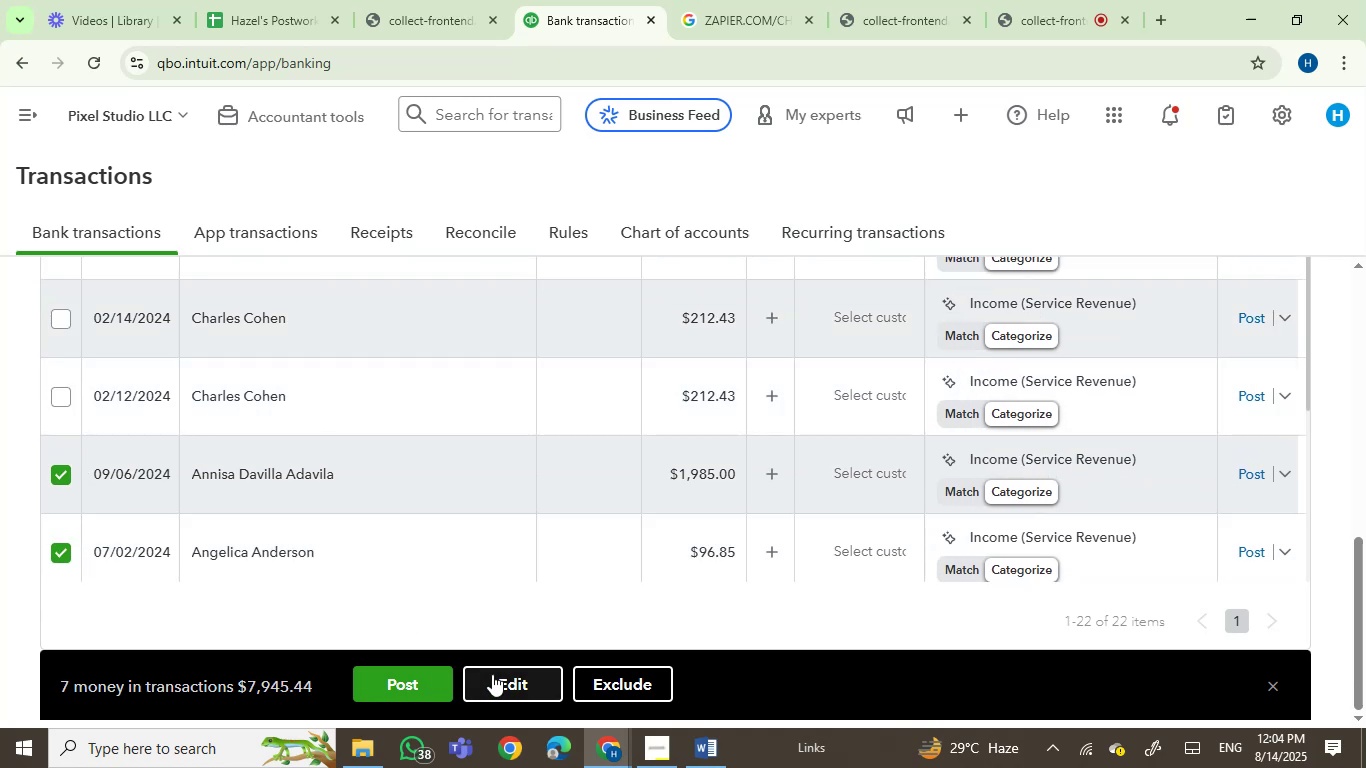 
left_click([492, 674])
 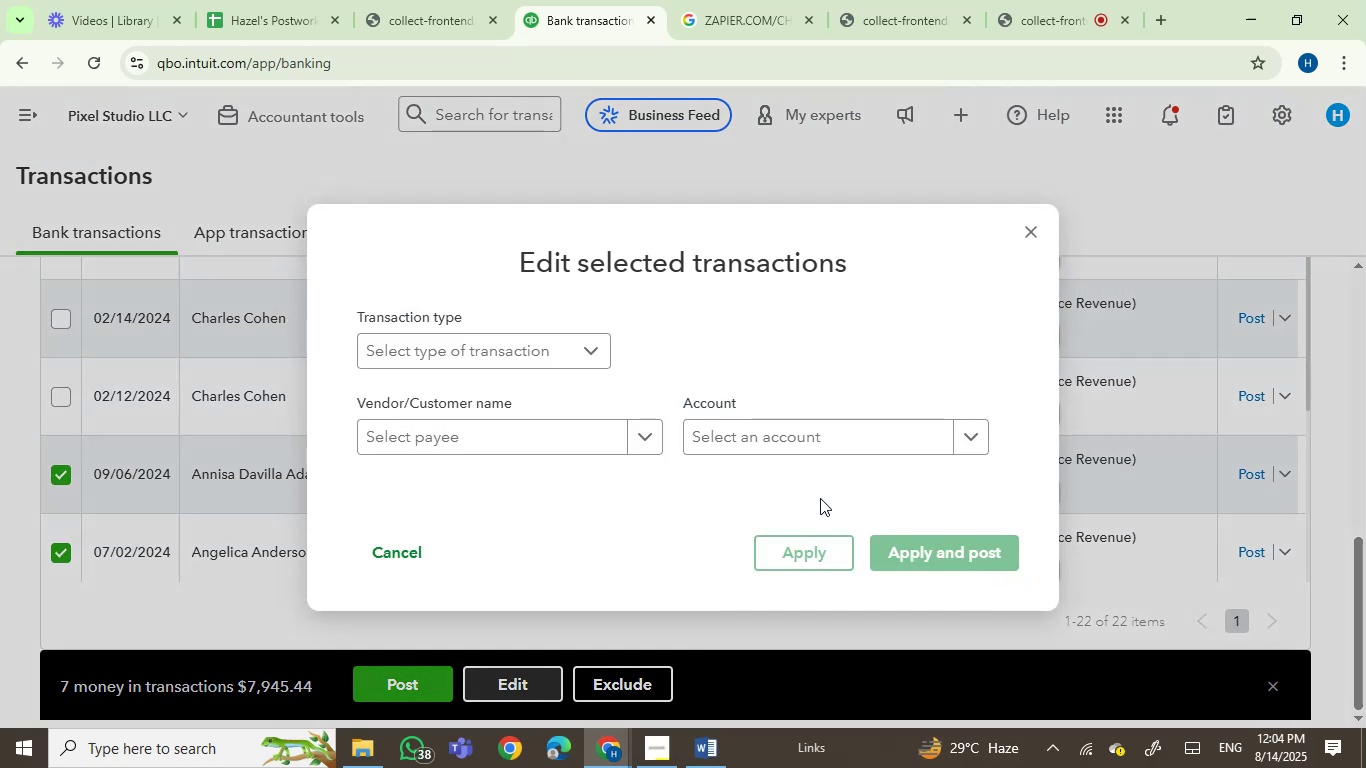 
left_click([757, 441])
 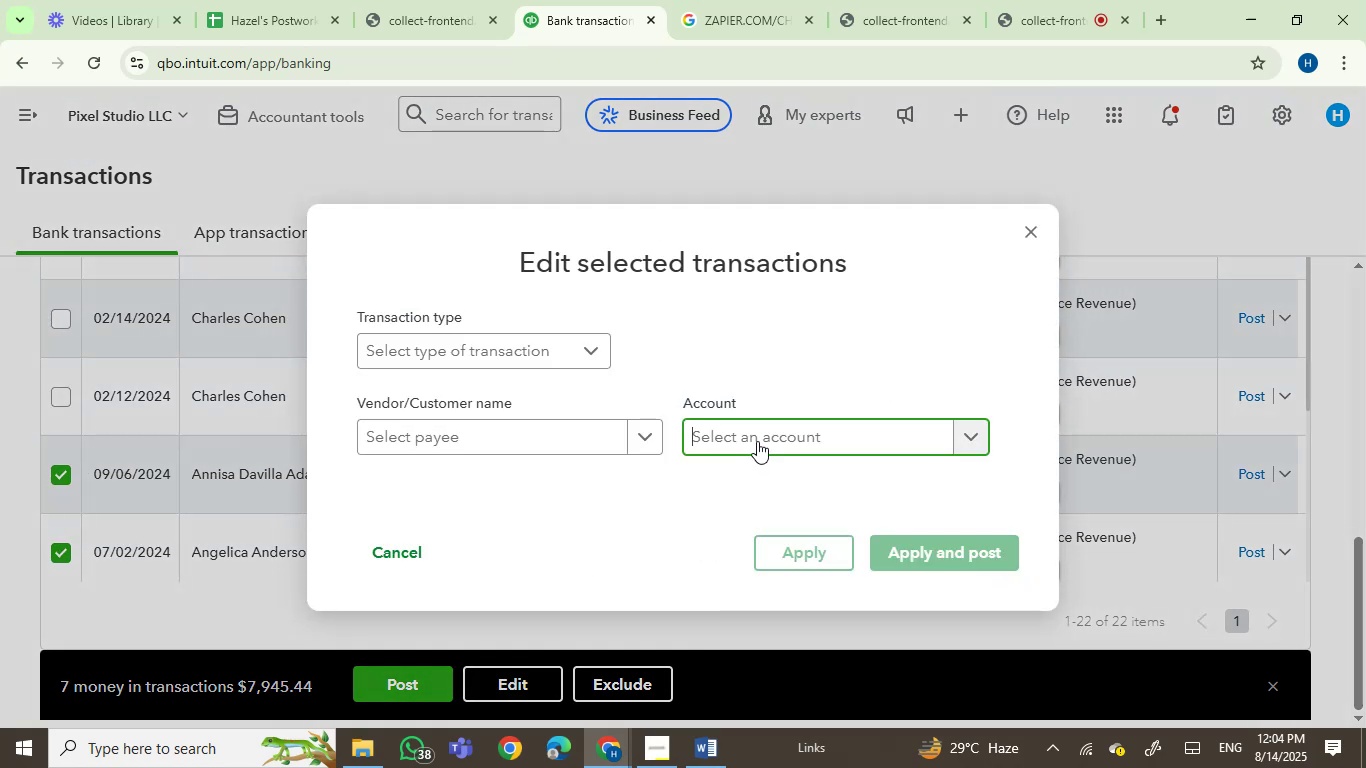 
type(serv)
 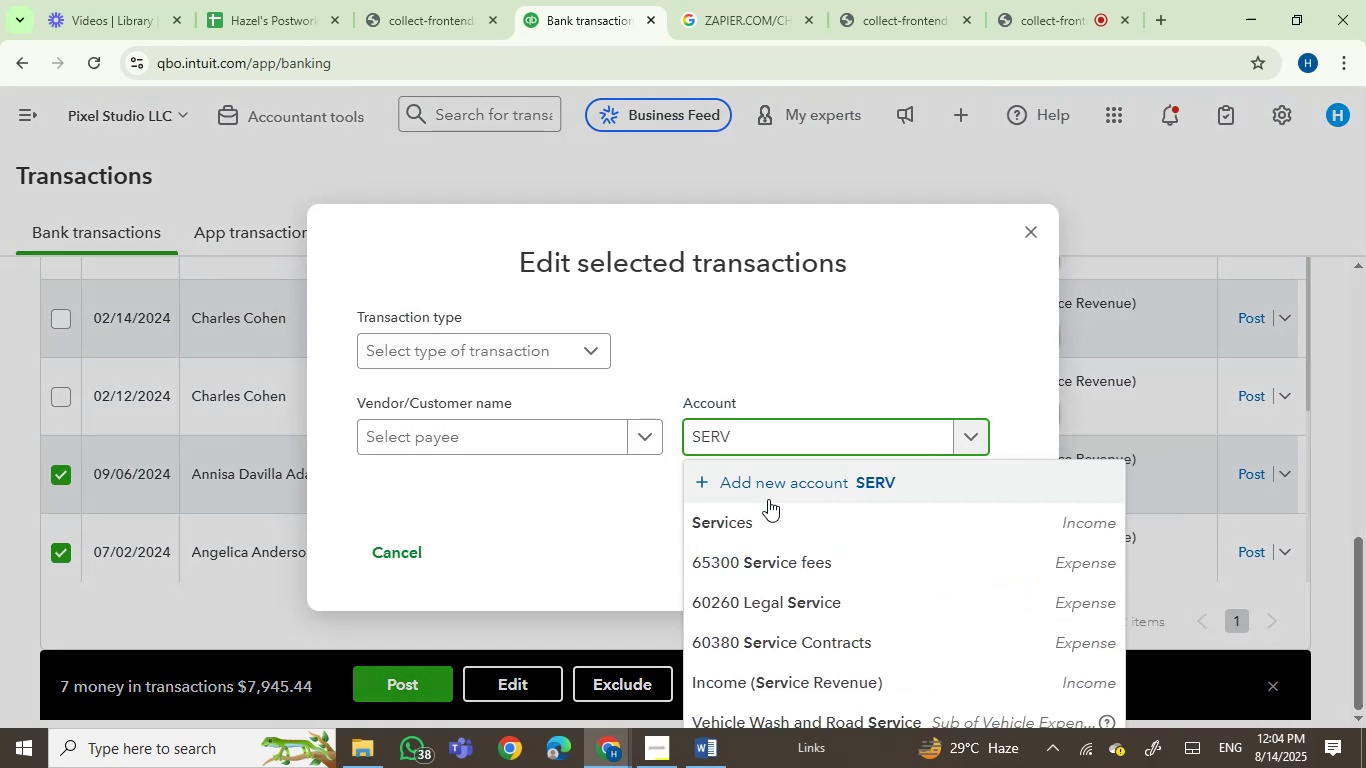 
left_click([763, 528])
 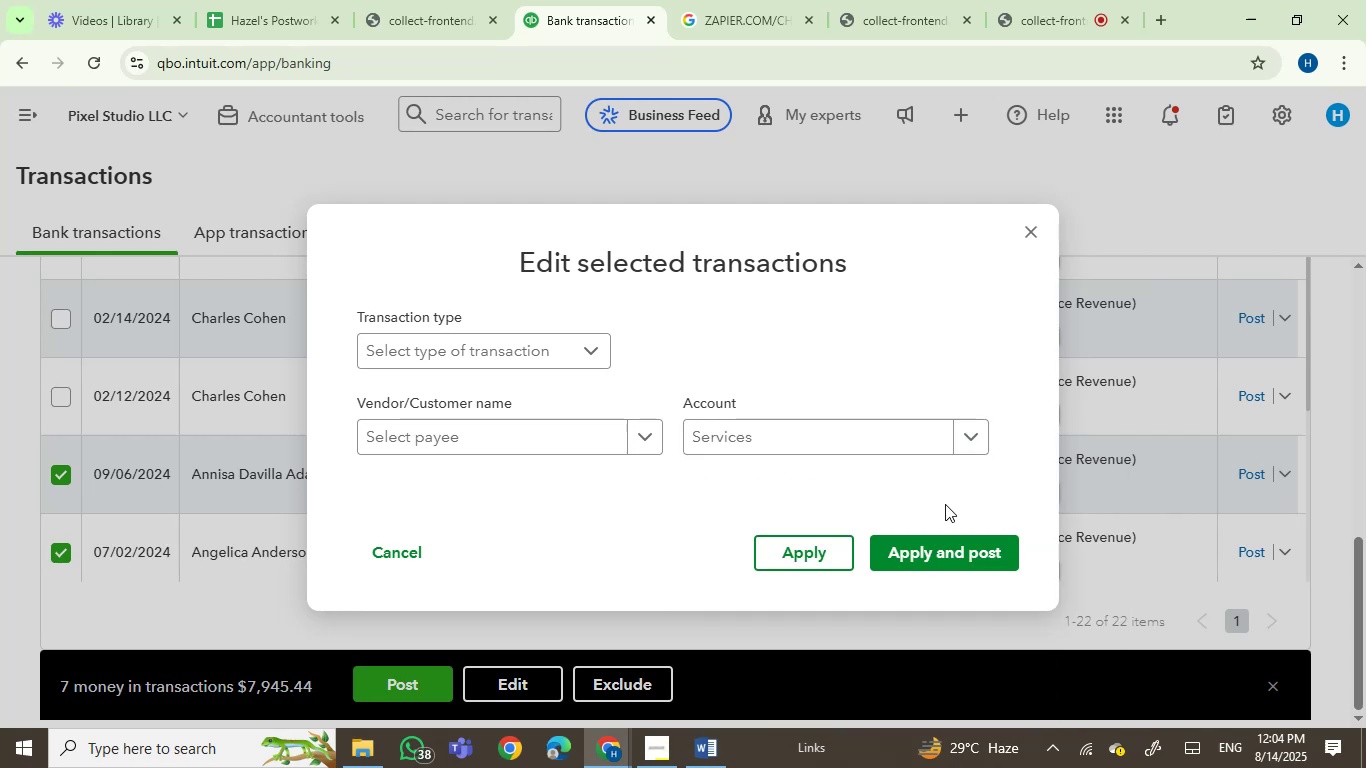 
left_click([937, 549])
 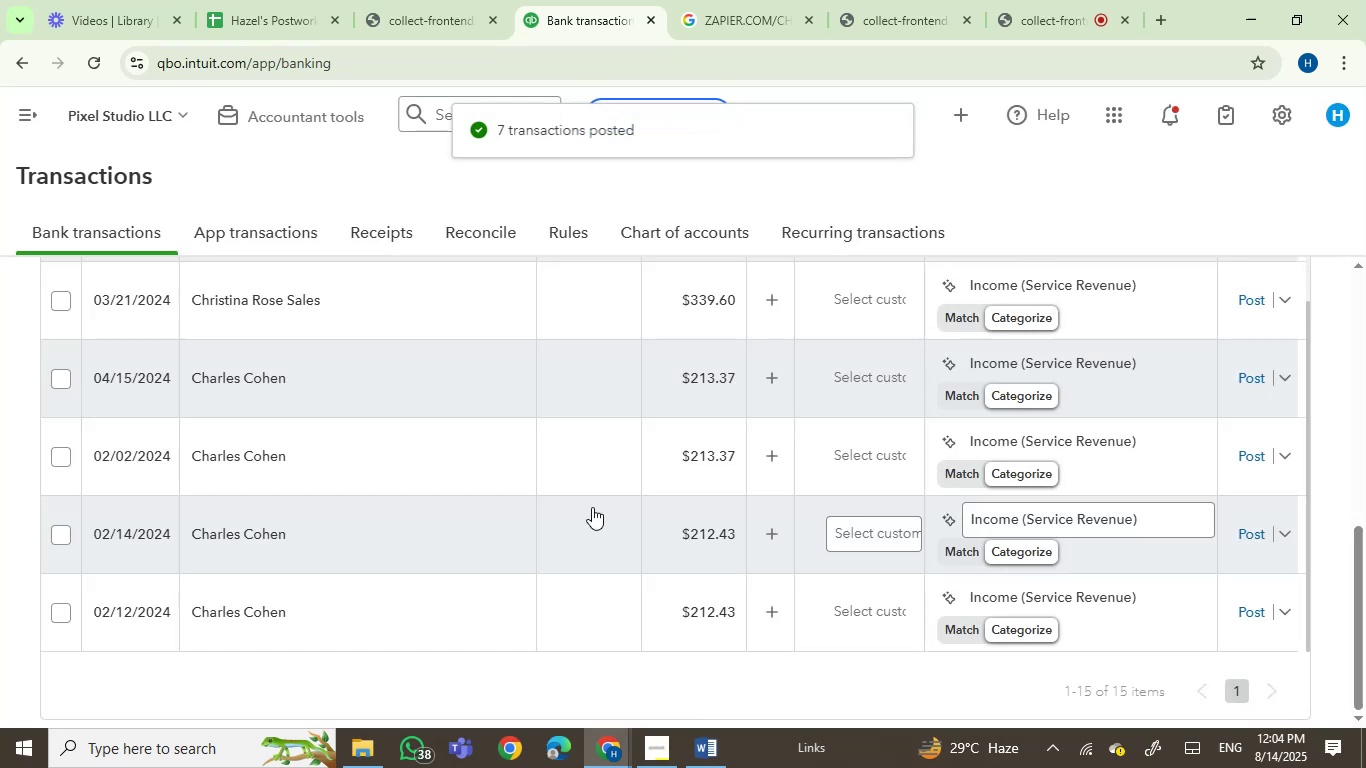 
wait(6.54)
 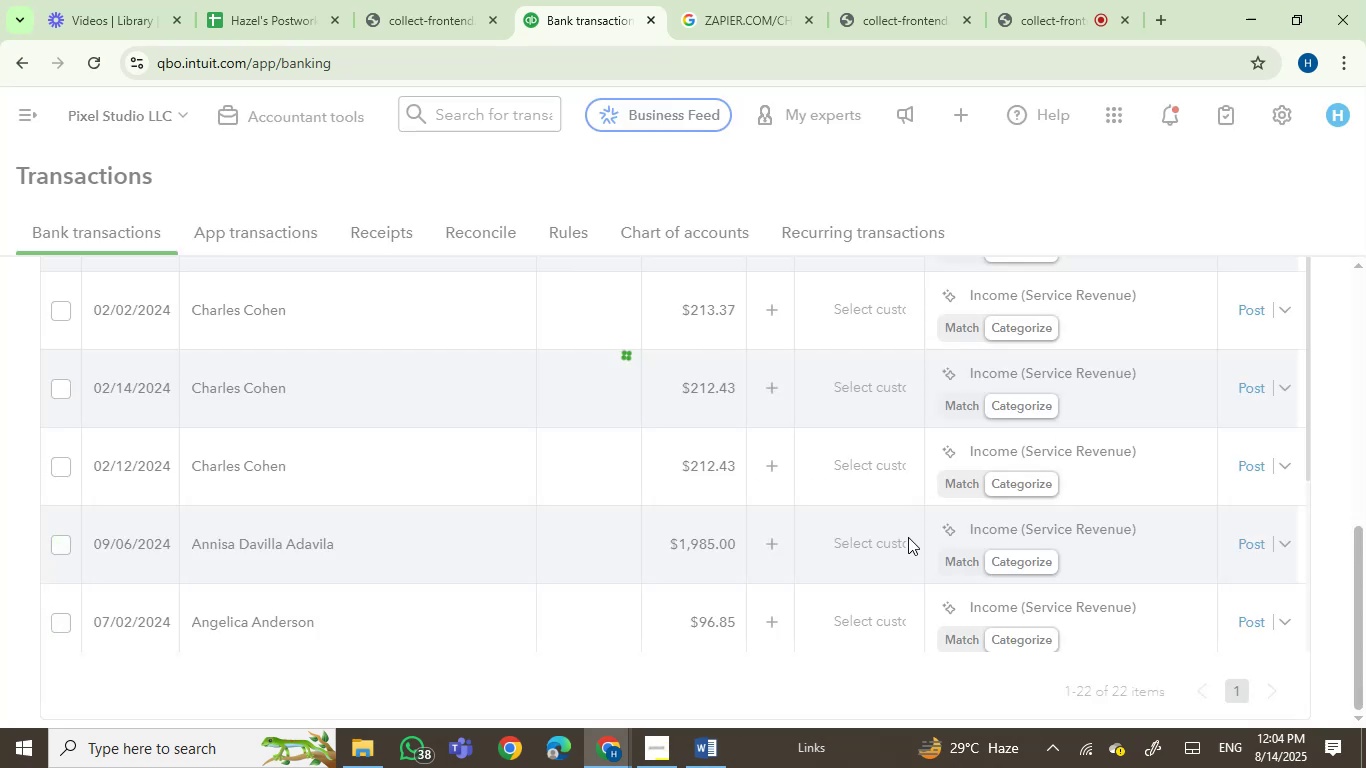 
left_click_drag(start_coordinate=[292, 376], to_coordinate=[197, 376])
 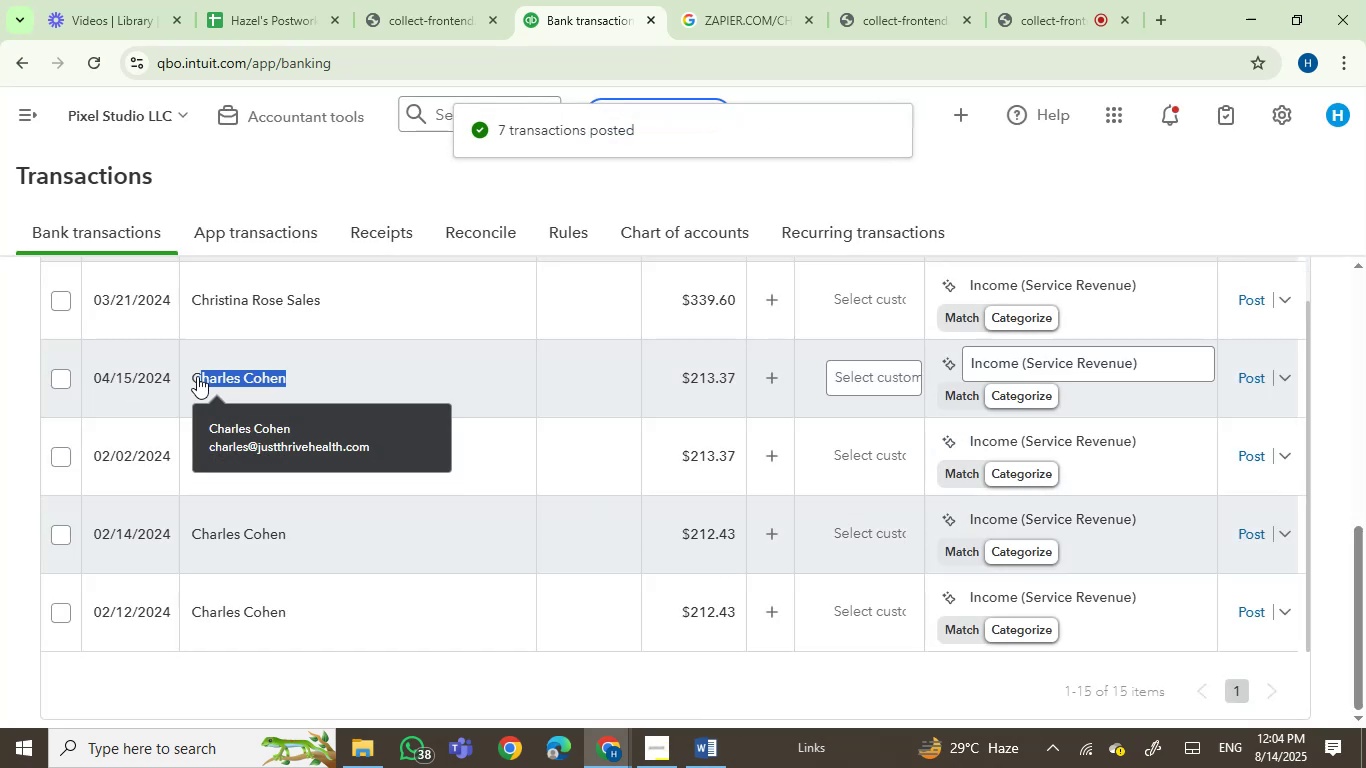 
hold_key(key=ControlLeft, duration=0.46)
 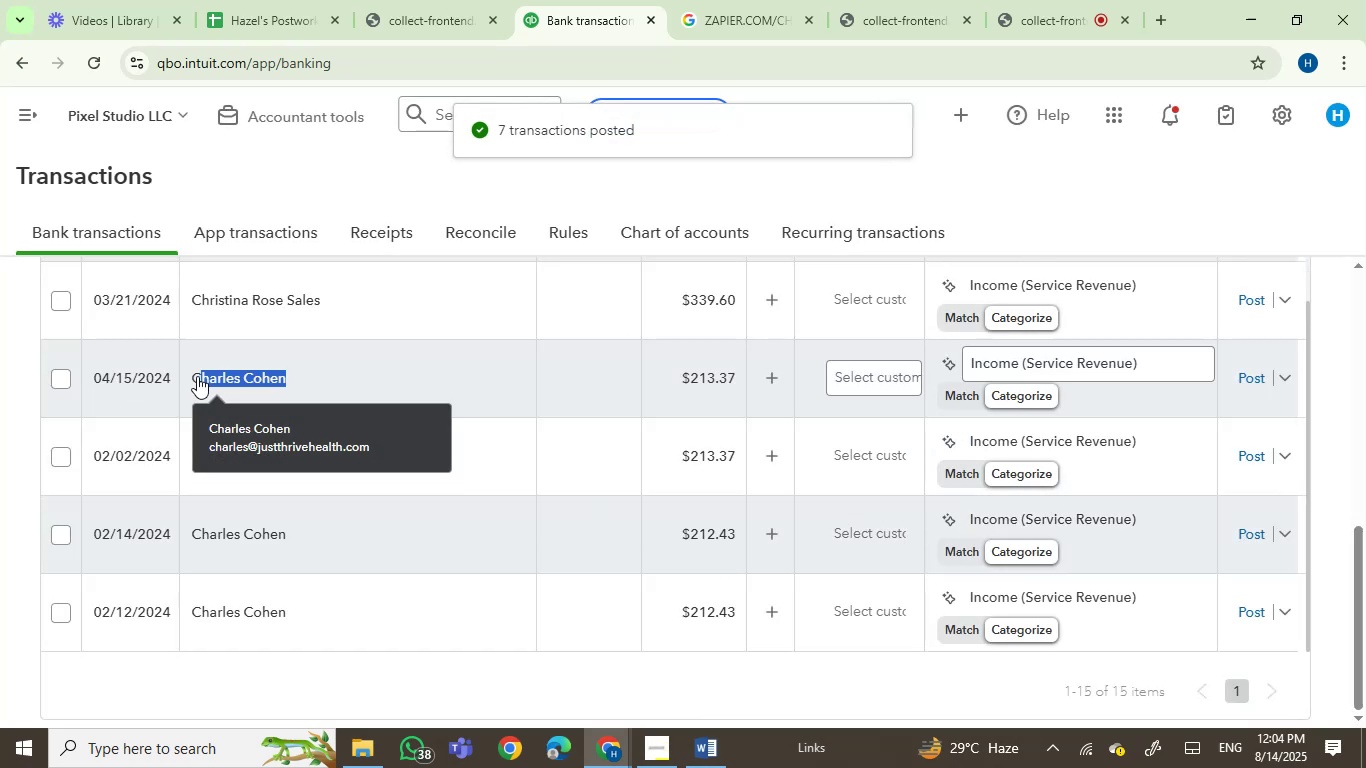 
key(Control+C)
 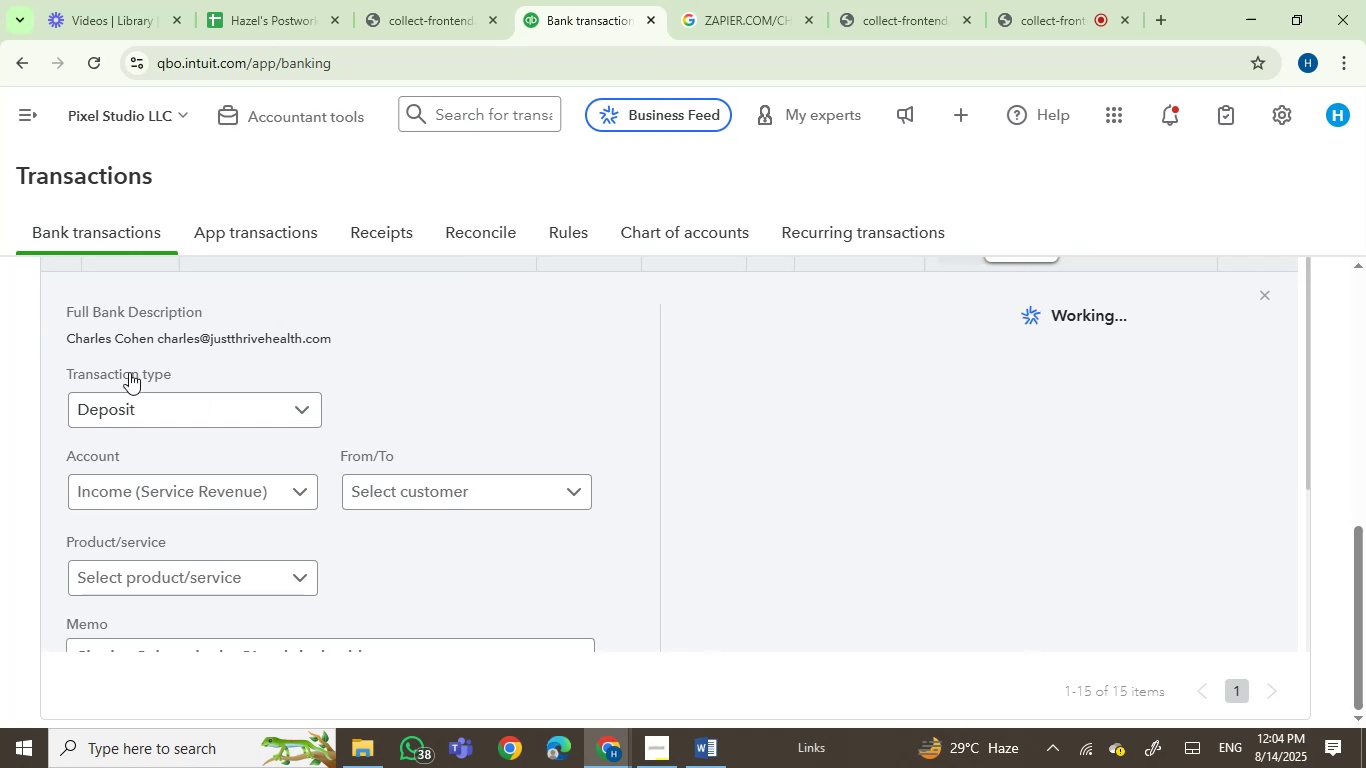 
left_click([88, 336])
 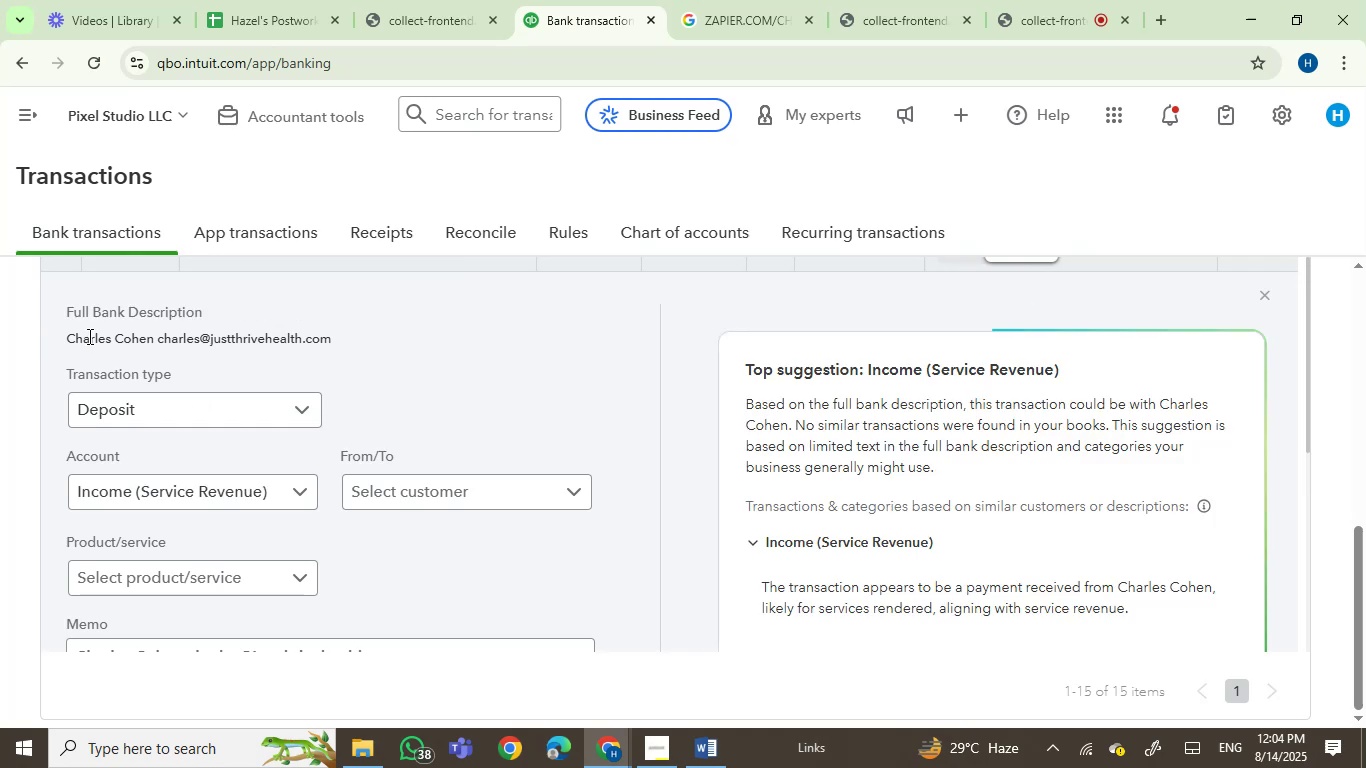 
left_click_drag(start_coordinate=[88, 336], to_coordinate=[142, 344])
 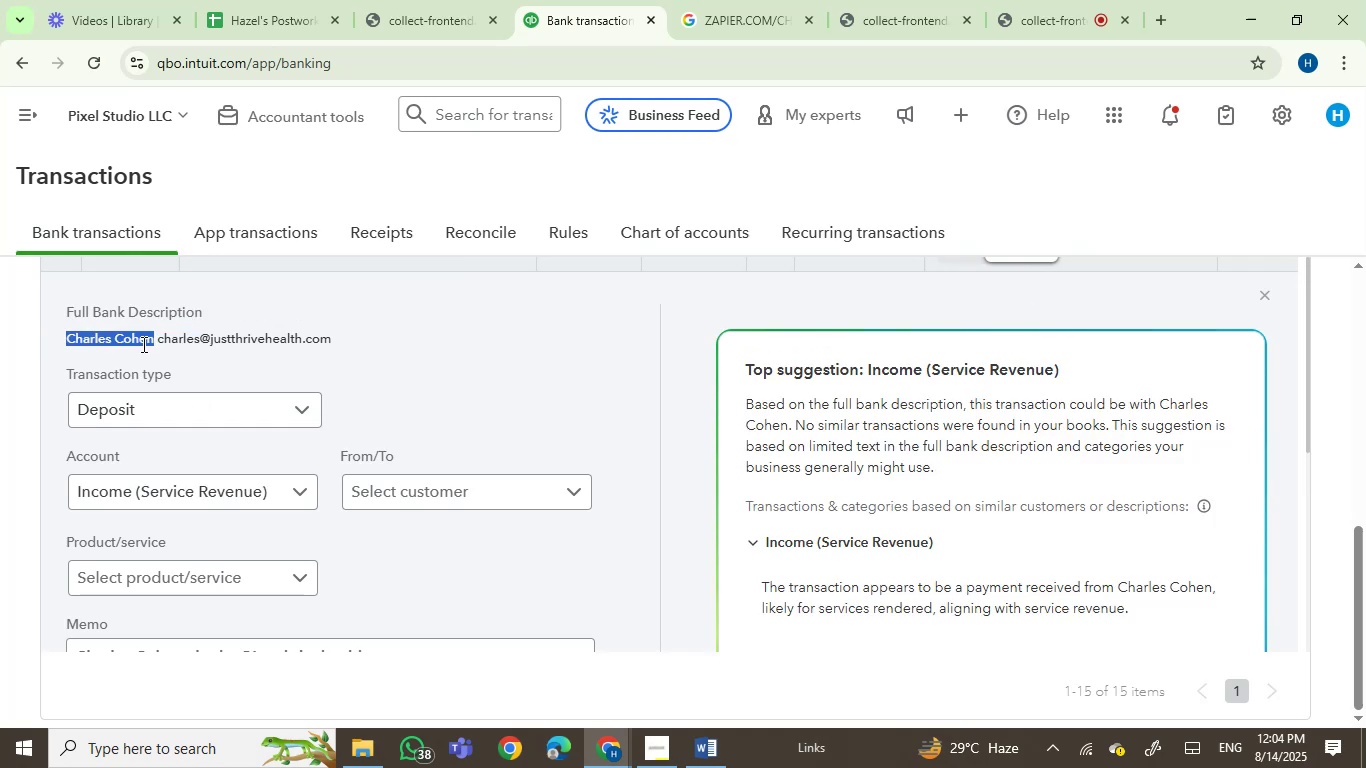 
key(Control+C)
 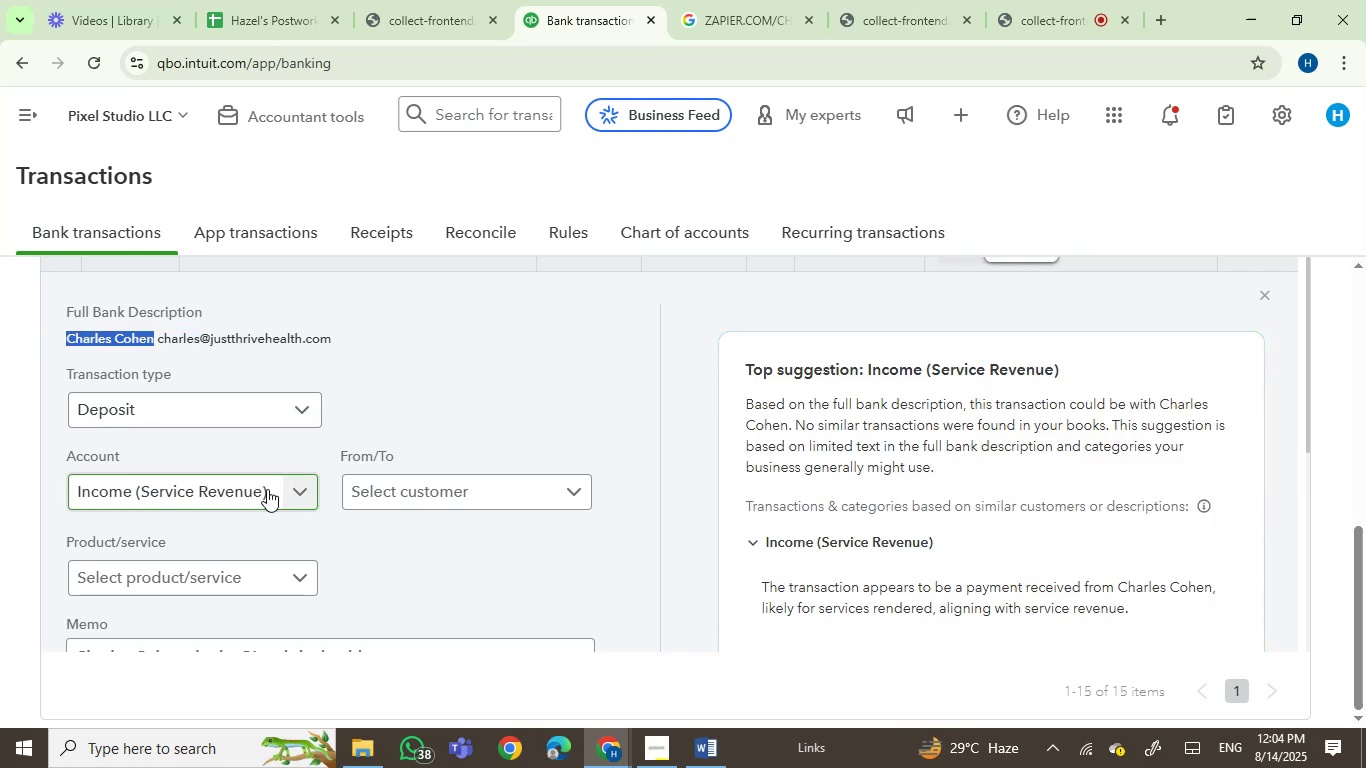 
scroll: coordinate [266, 489], scroll_direction: up, amount: 1.0
 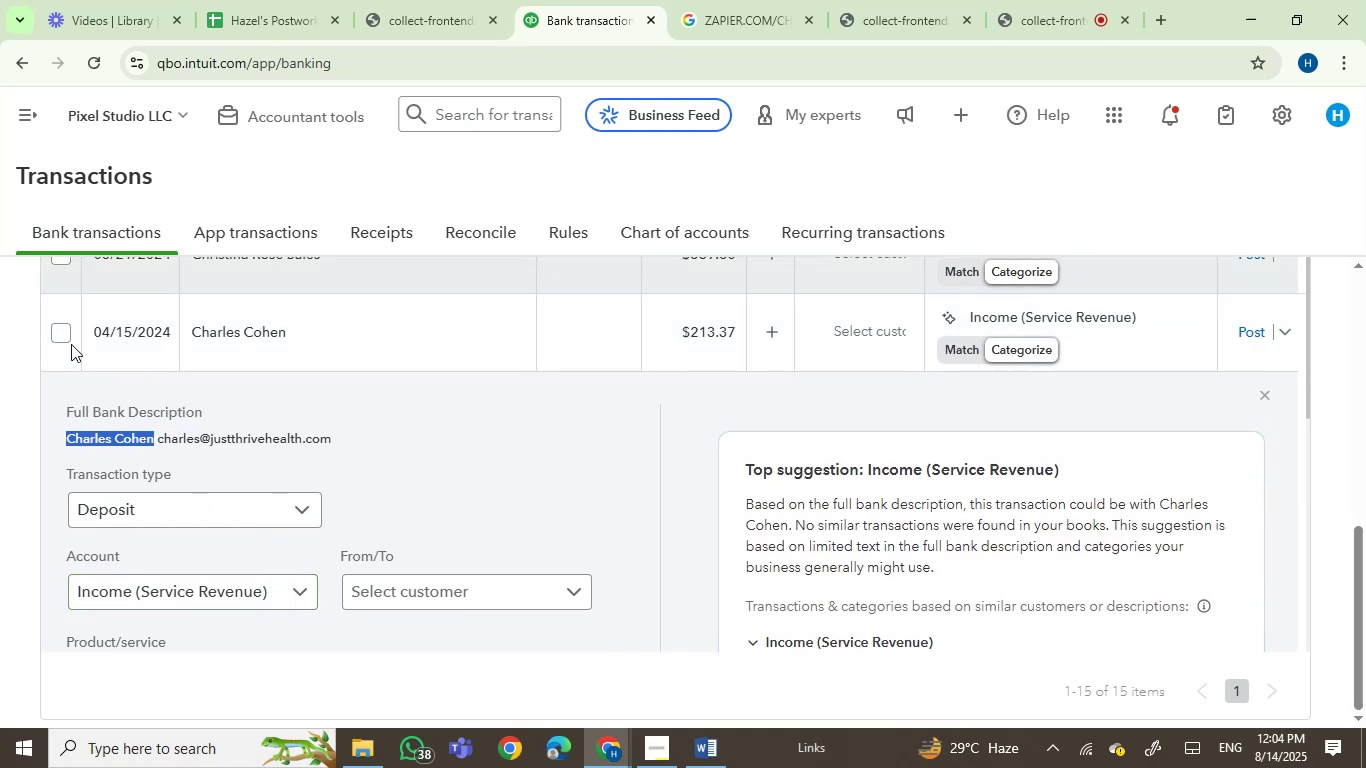 
left_click([60, 335])
 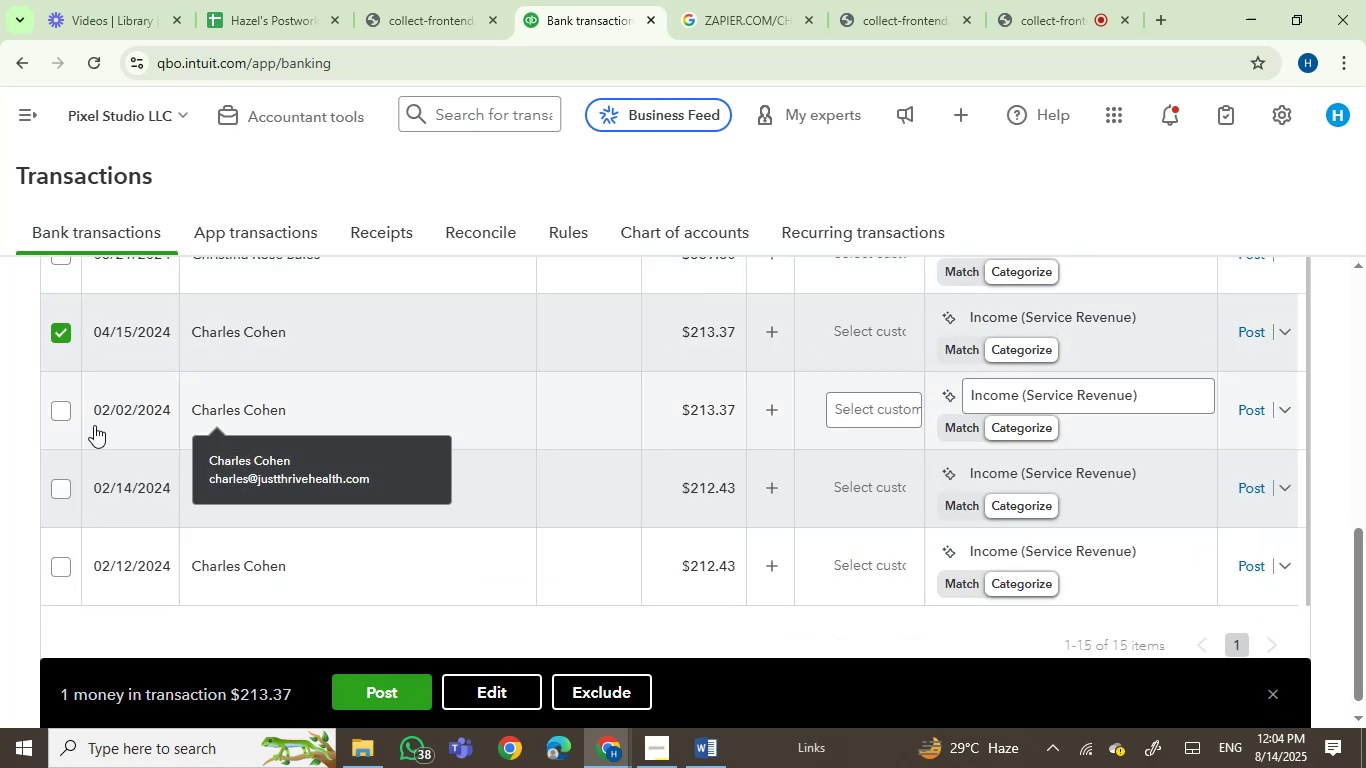 
left_click([59, 411])
 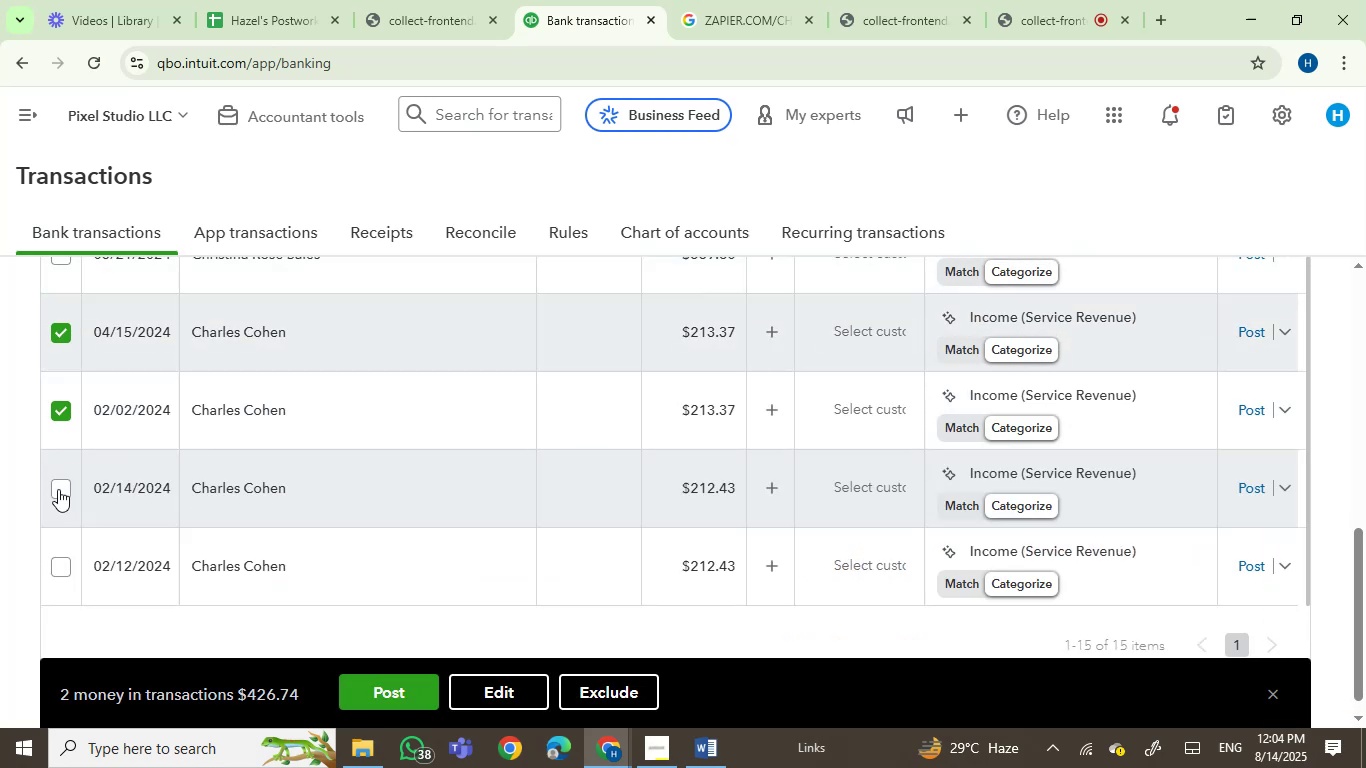 
left_click([55, 482])
 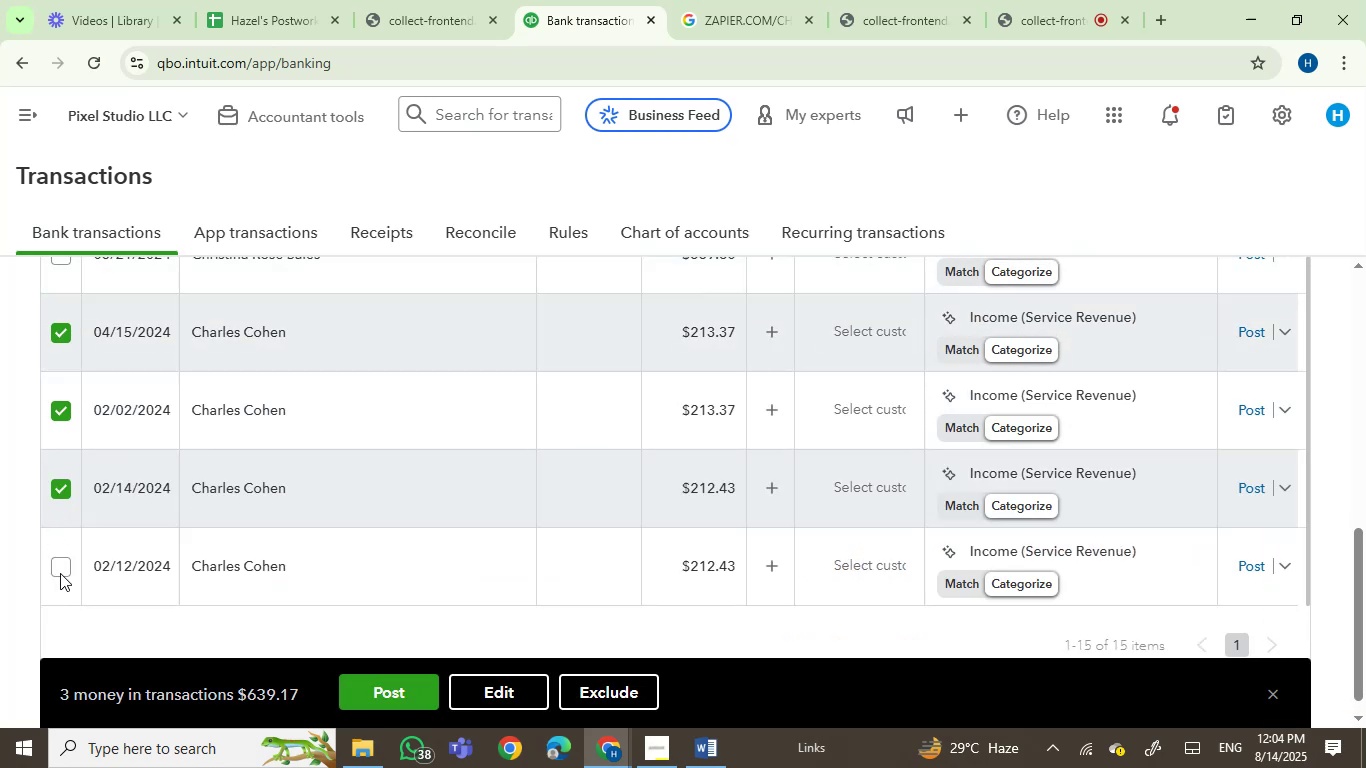 
left_click([61, 562])
 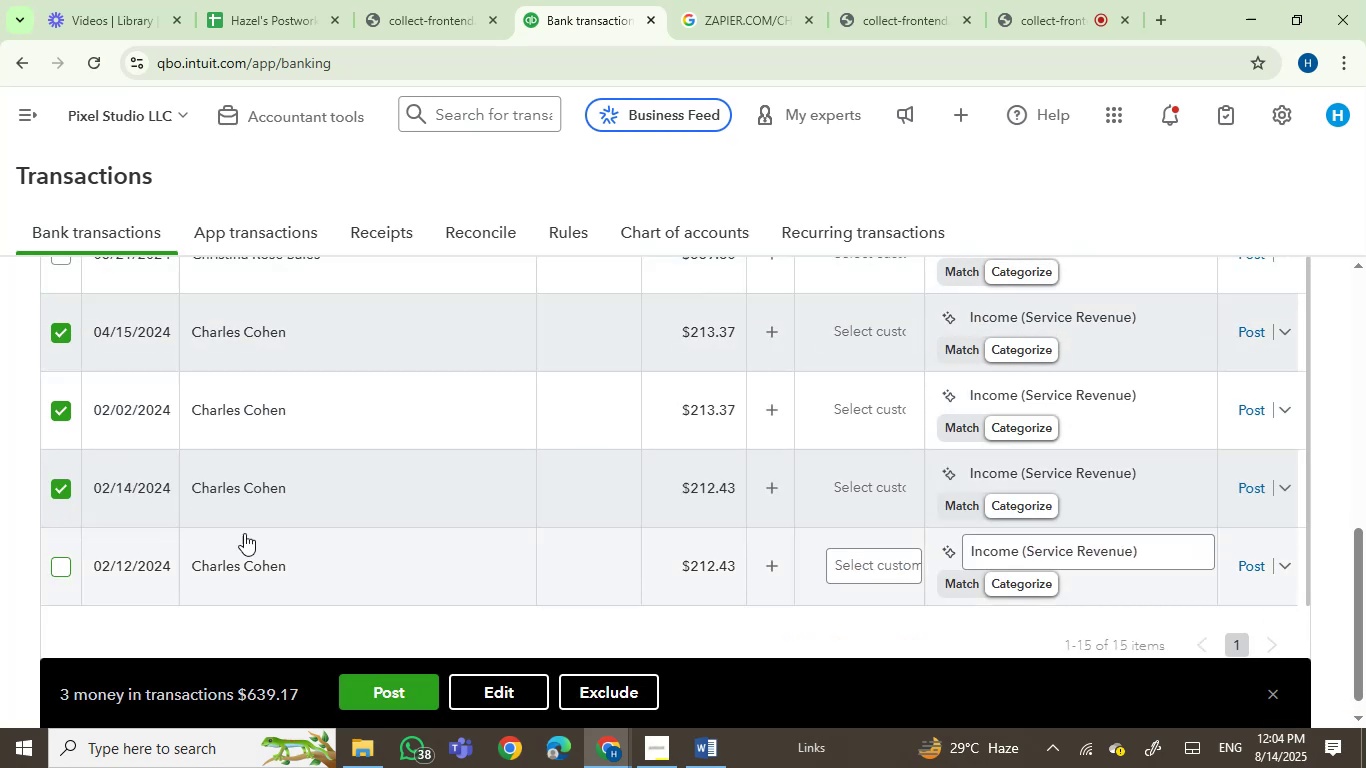 
scroll: coordinate [303, 532], scroll_direction: down, amount: 1.0
 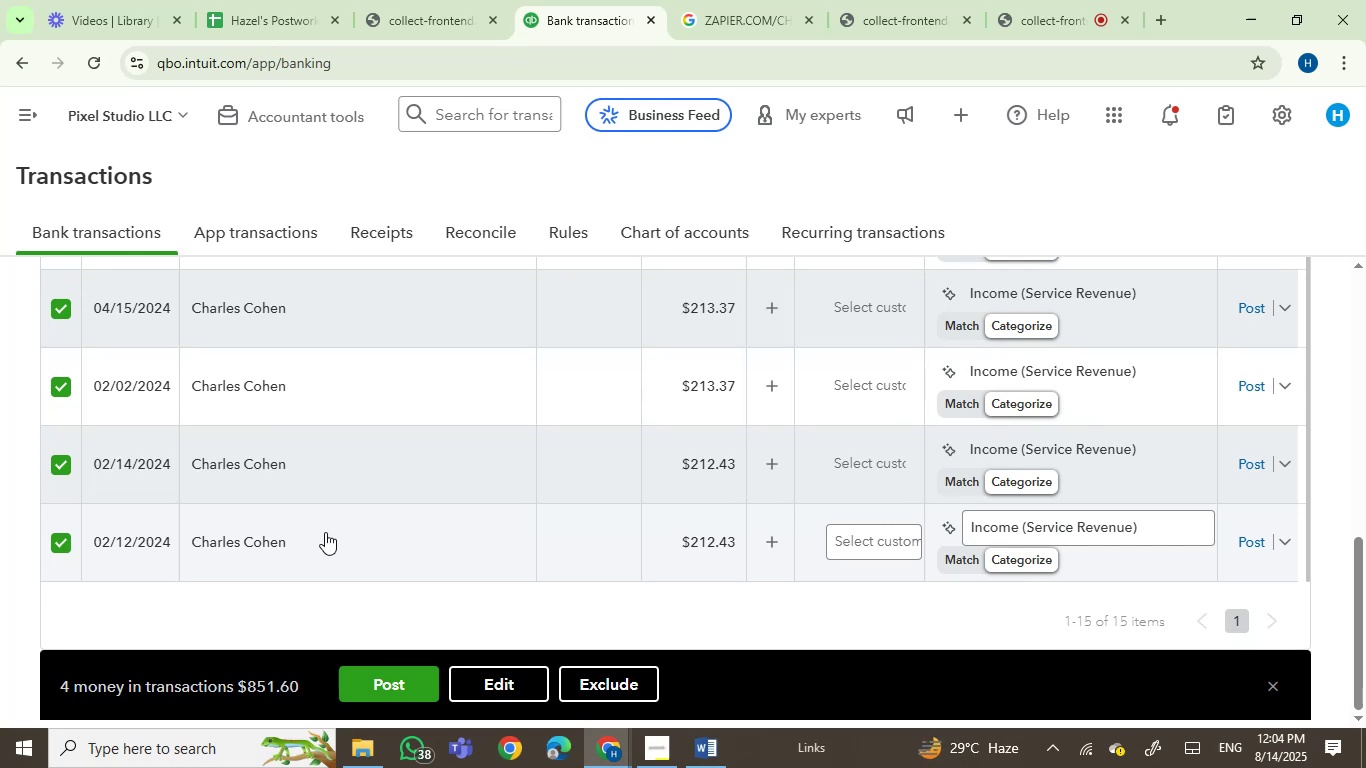 
scroll: coordinate [342, 507], scroll_direction: up, amount: 2.0
 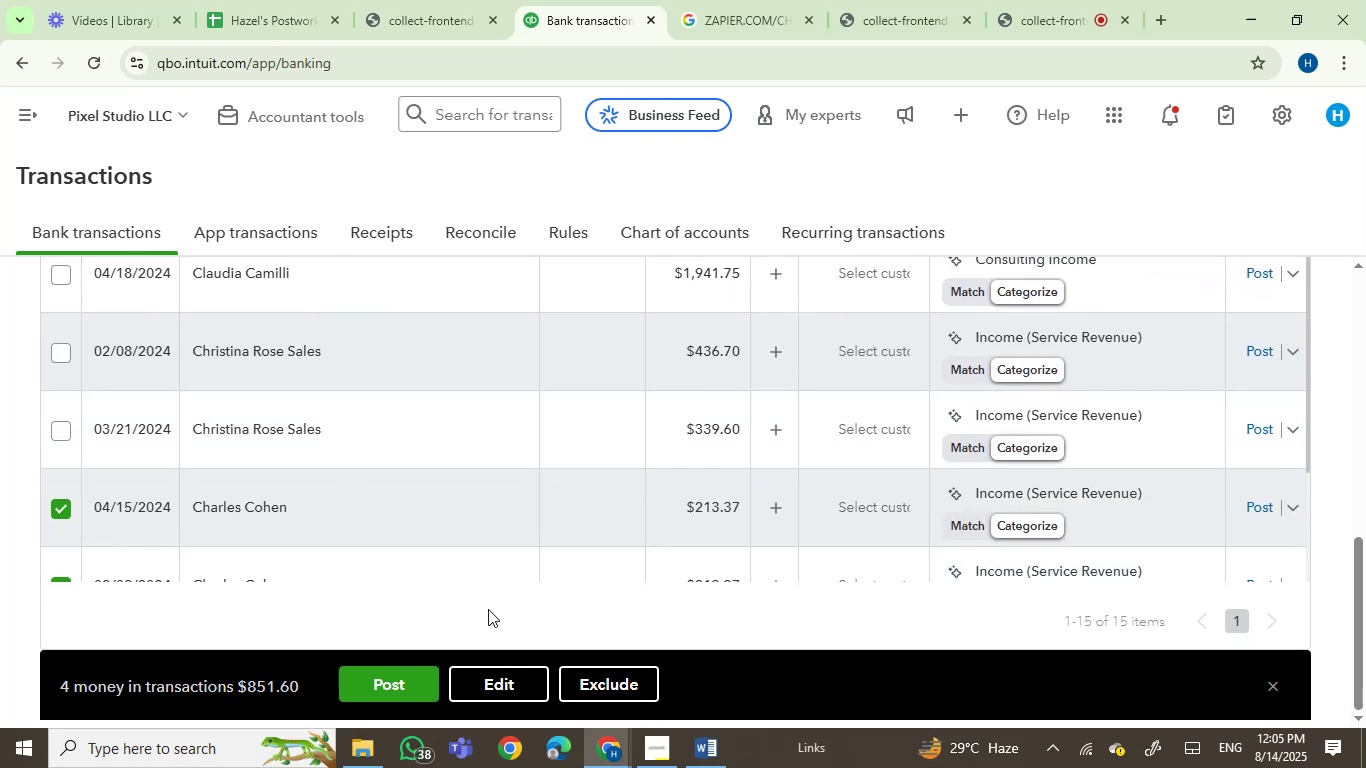 
left_click([503, 689])
 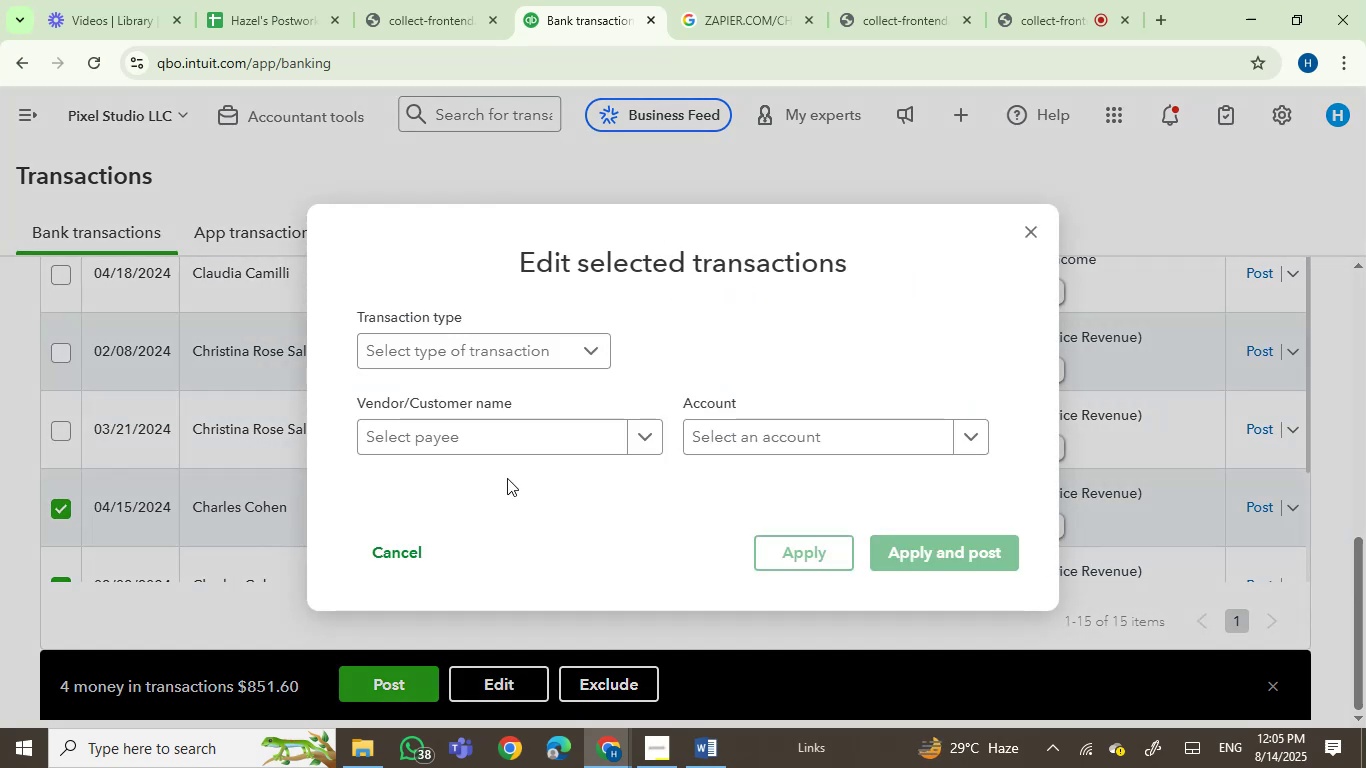 
left_click([505, 436])
 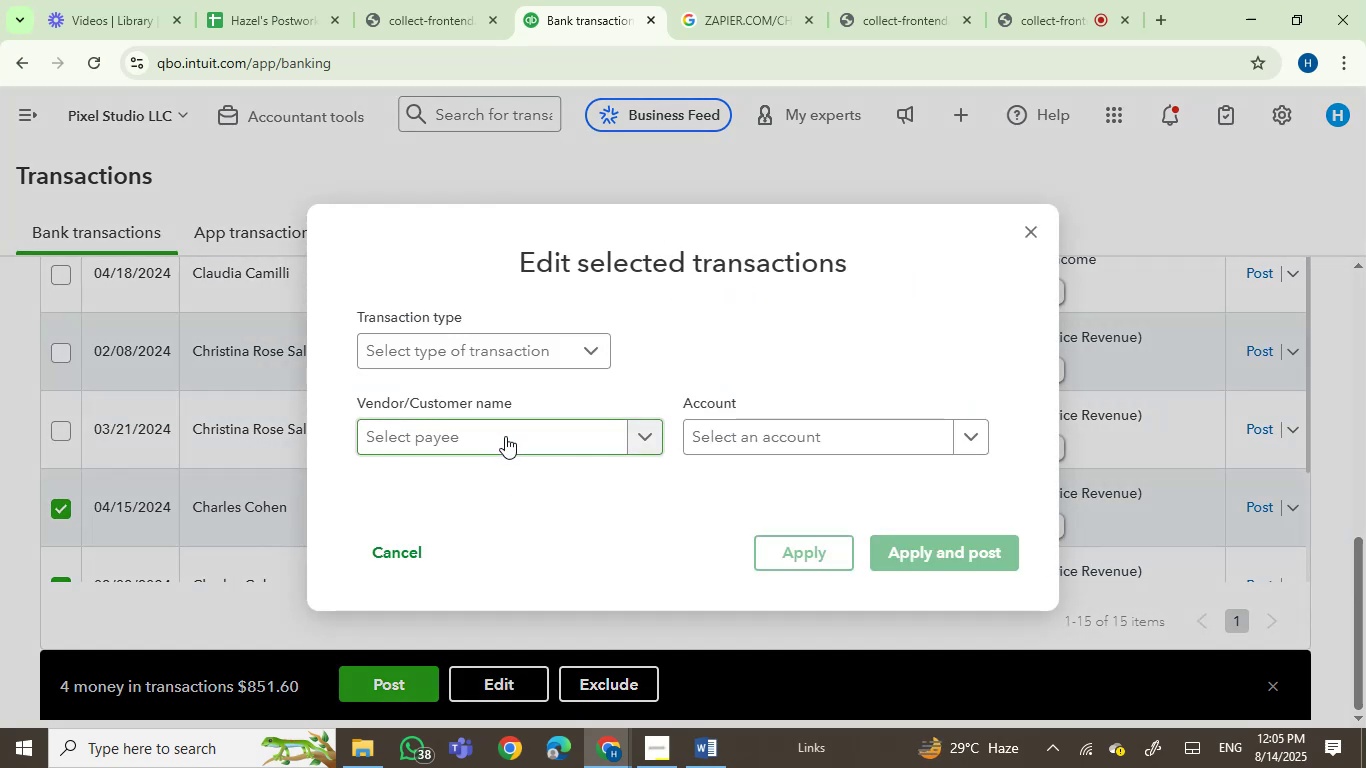 
key(Control+V)
 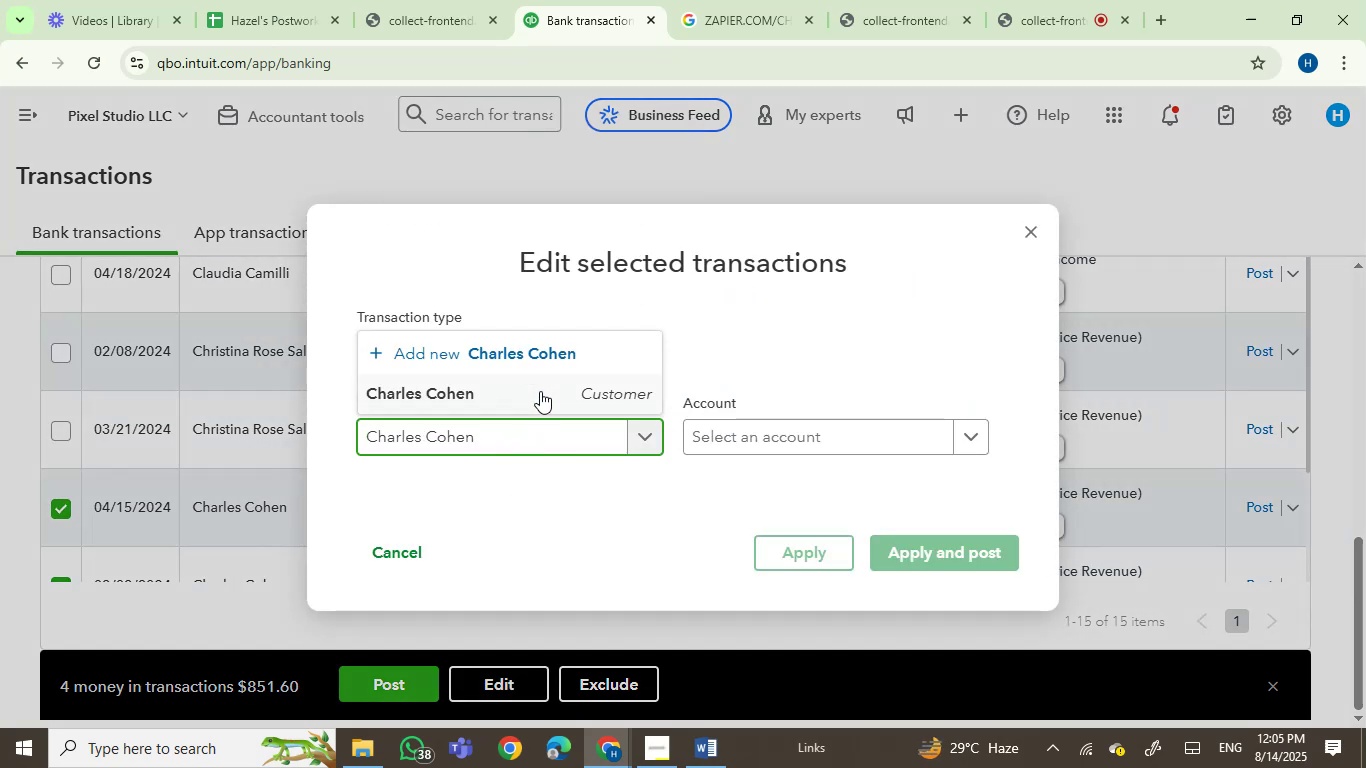 
left_click([447, 391])
 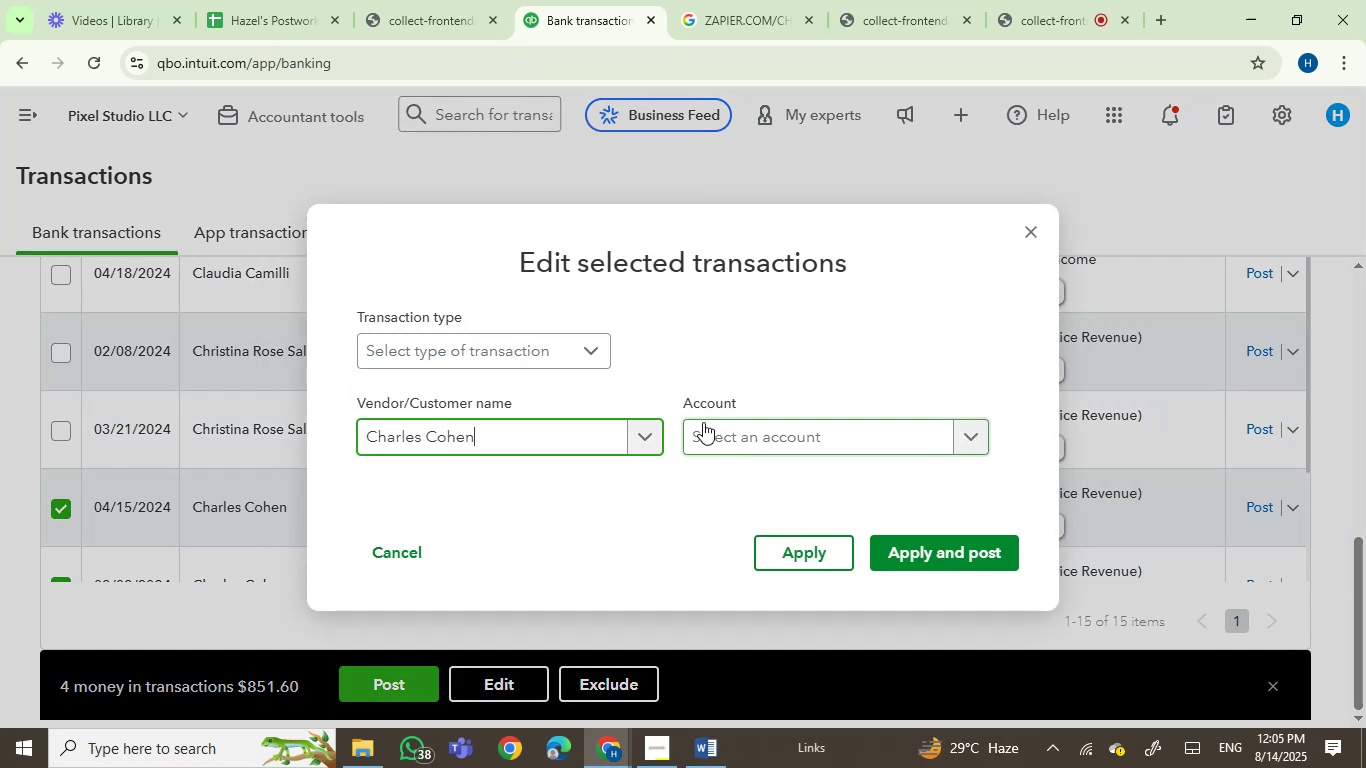 
left_click([716, 431])
 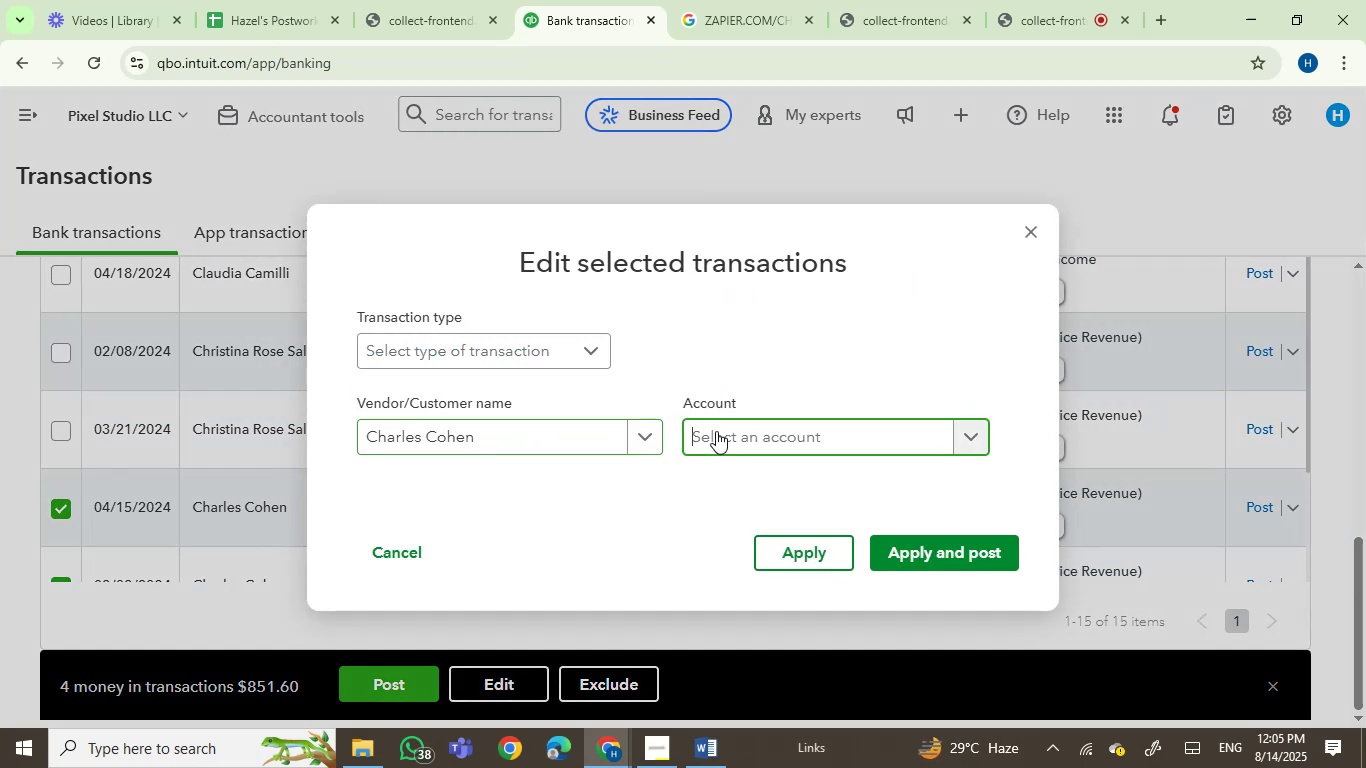 
type(serv)
 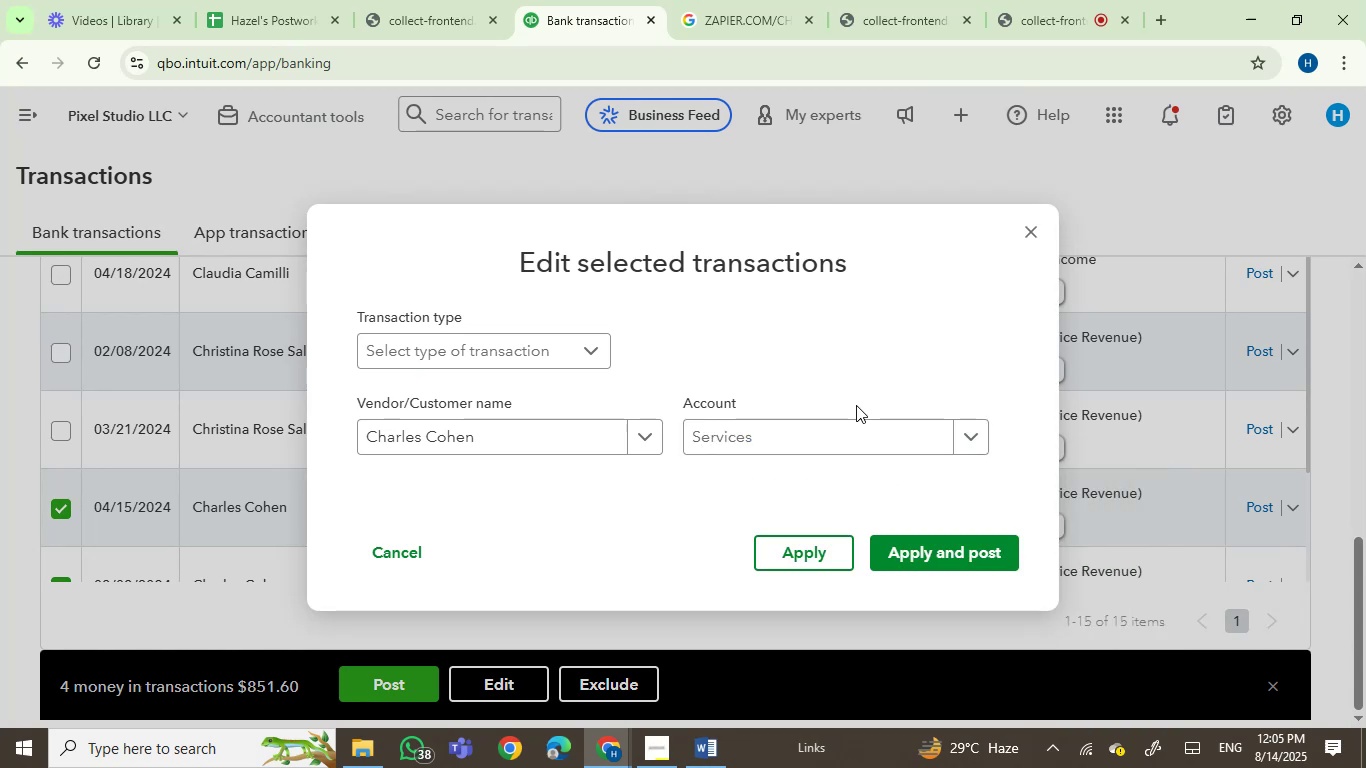 
left_click([905, 549])
 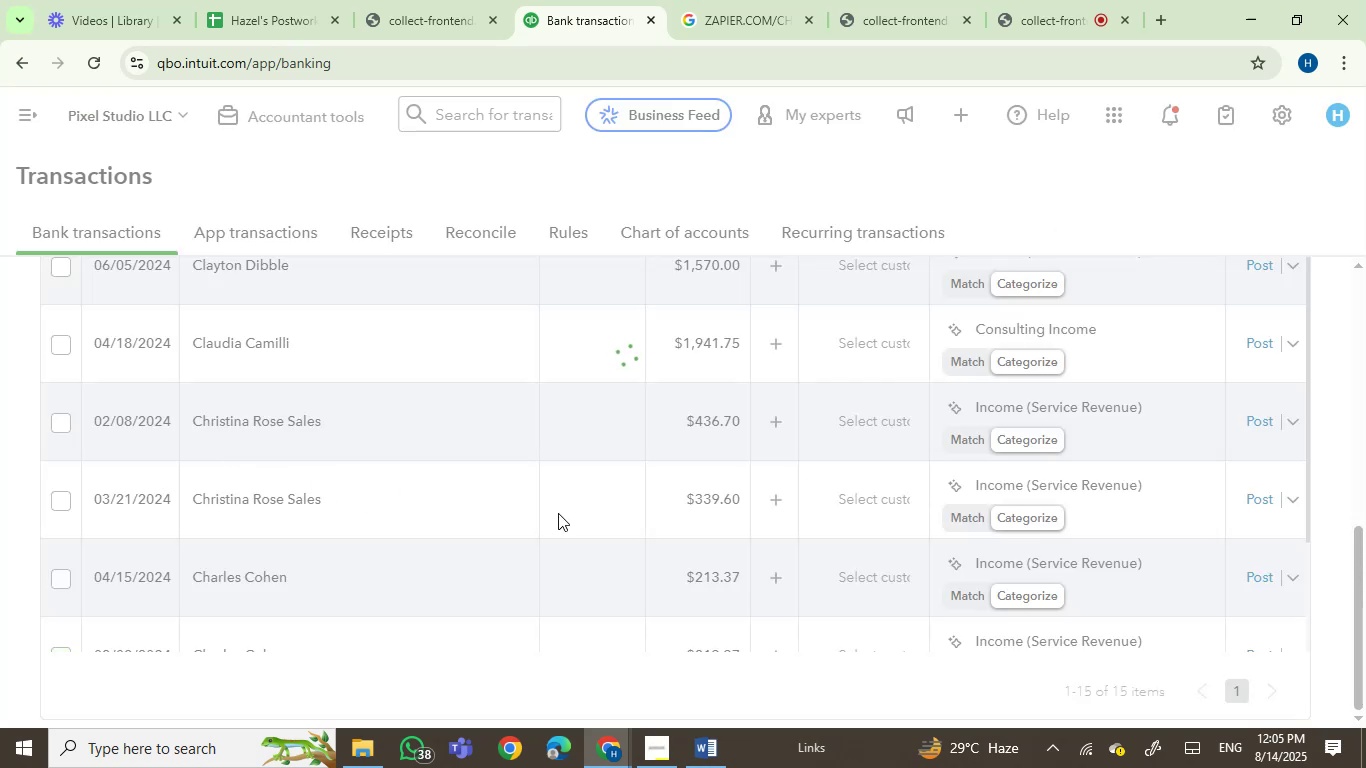 
wait(6.87)
 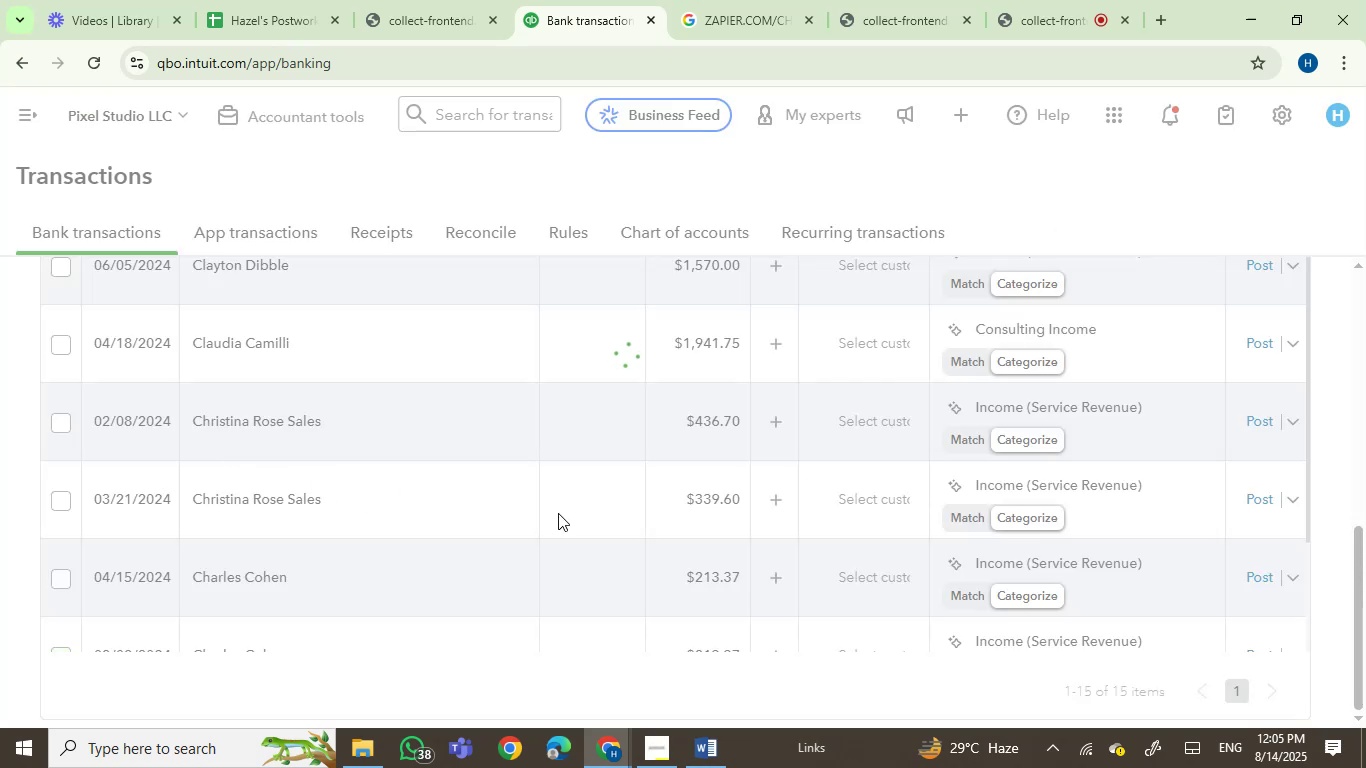 
scroll: coordinate [558, 513], scroll_direction: up, amount: 2.0
 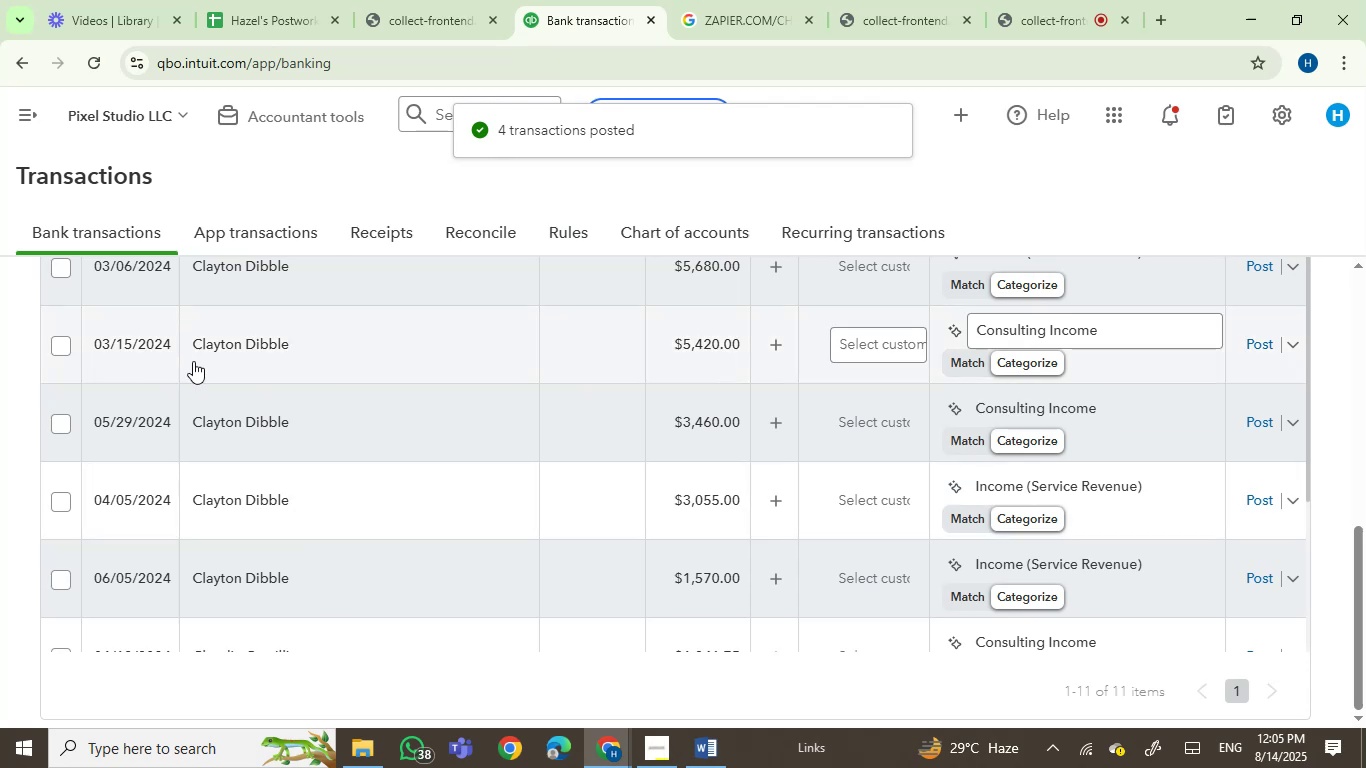 
left_click_drag(start_coordinate=[298, 347], to_coordinate=[194, 342])
 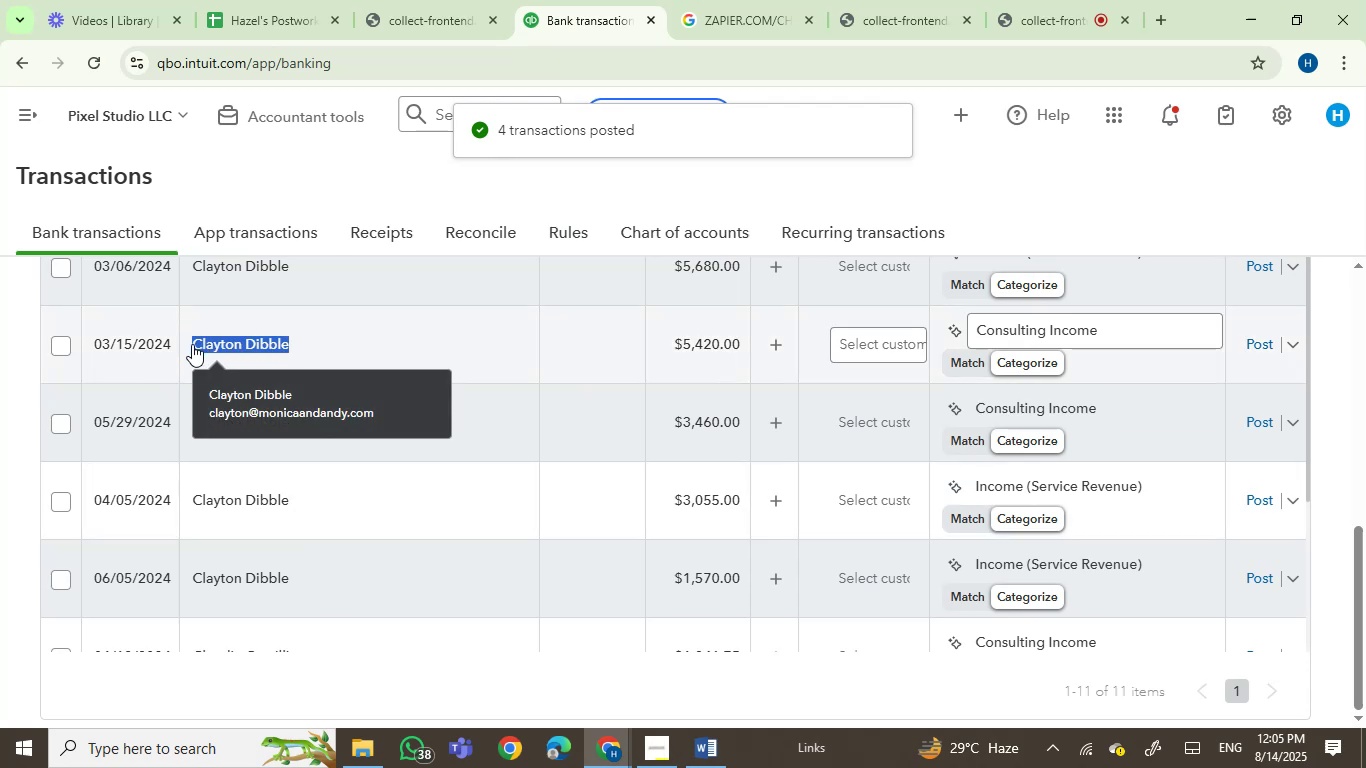 
key(Control+C)
 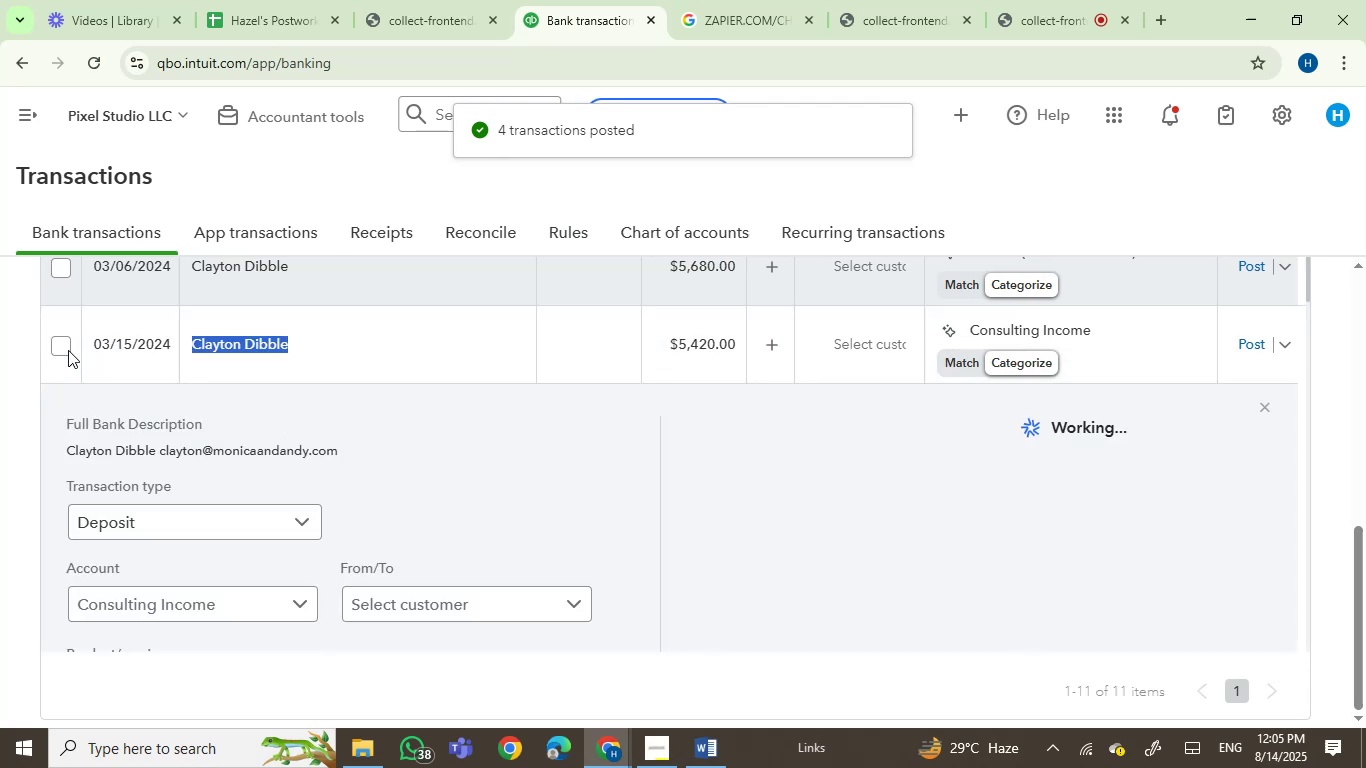 
left_click([66, 350])
 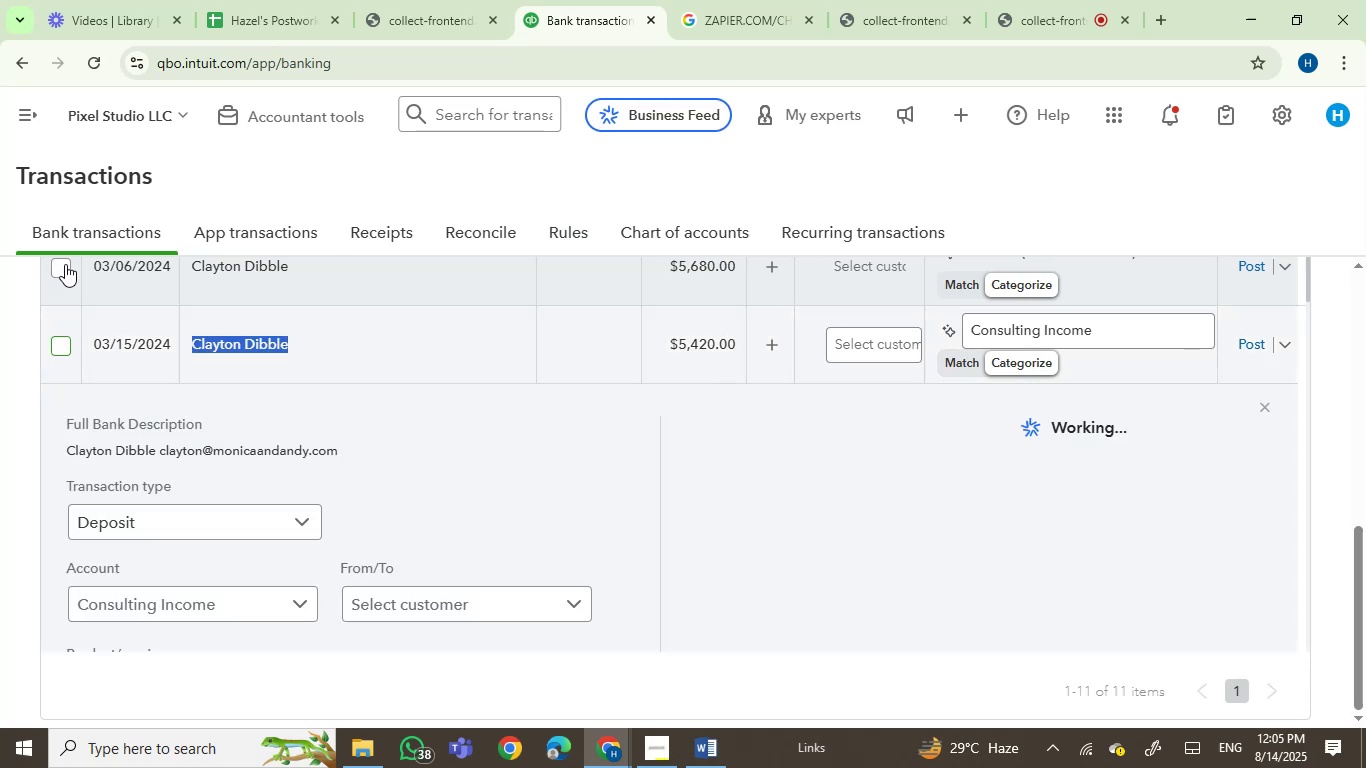 
left_click([56, 265])
 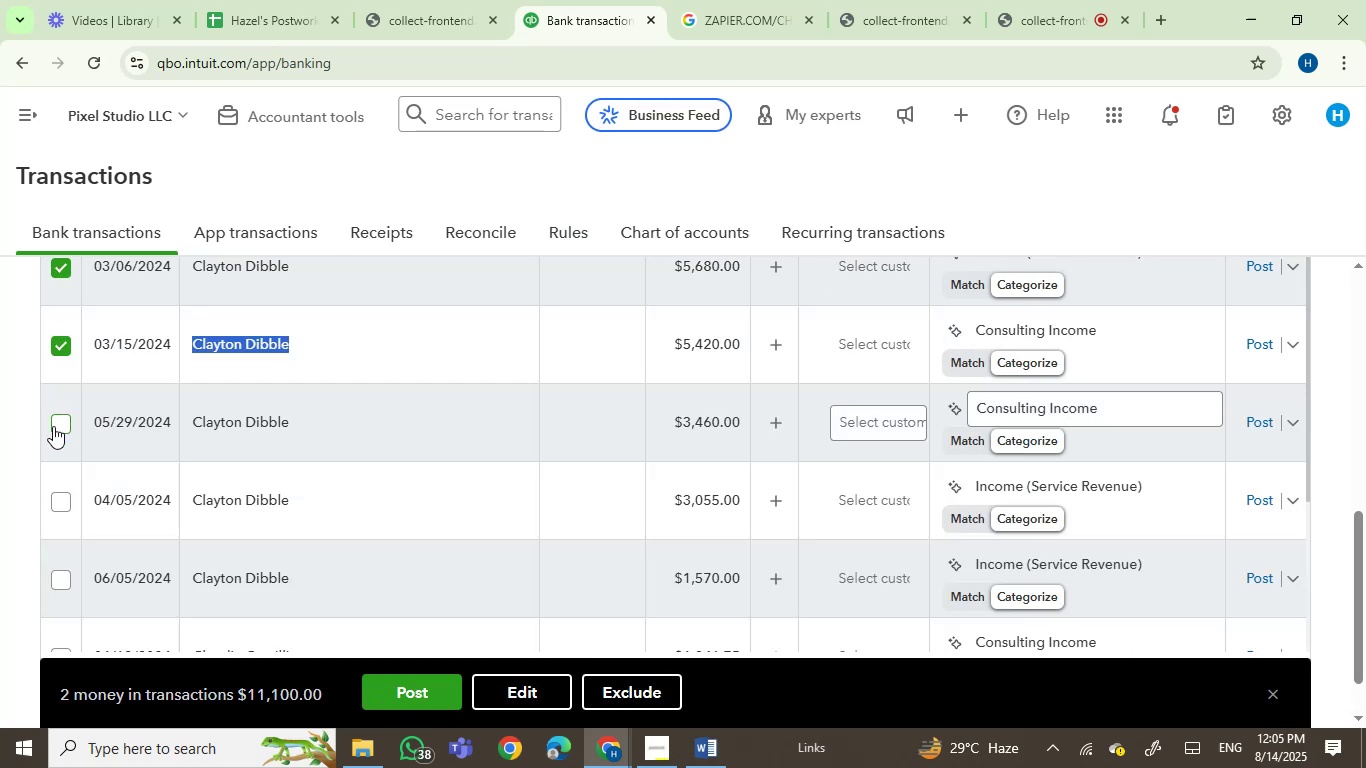 
left_click([53, 426])
 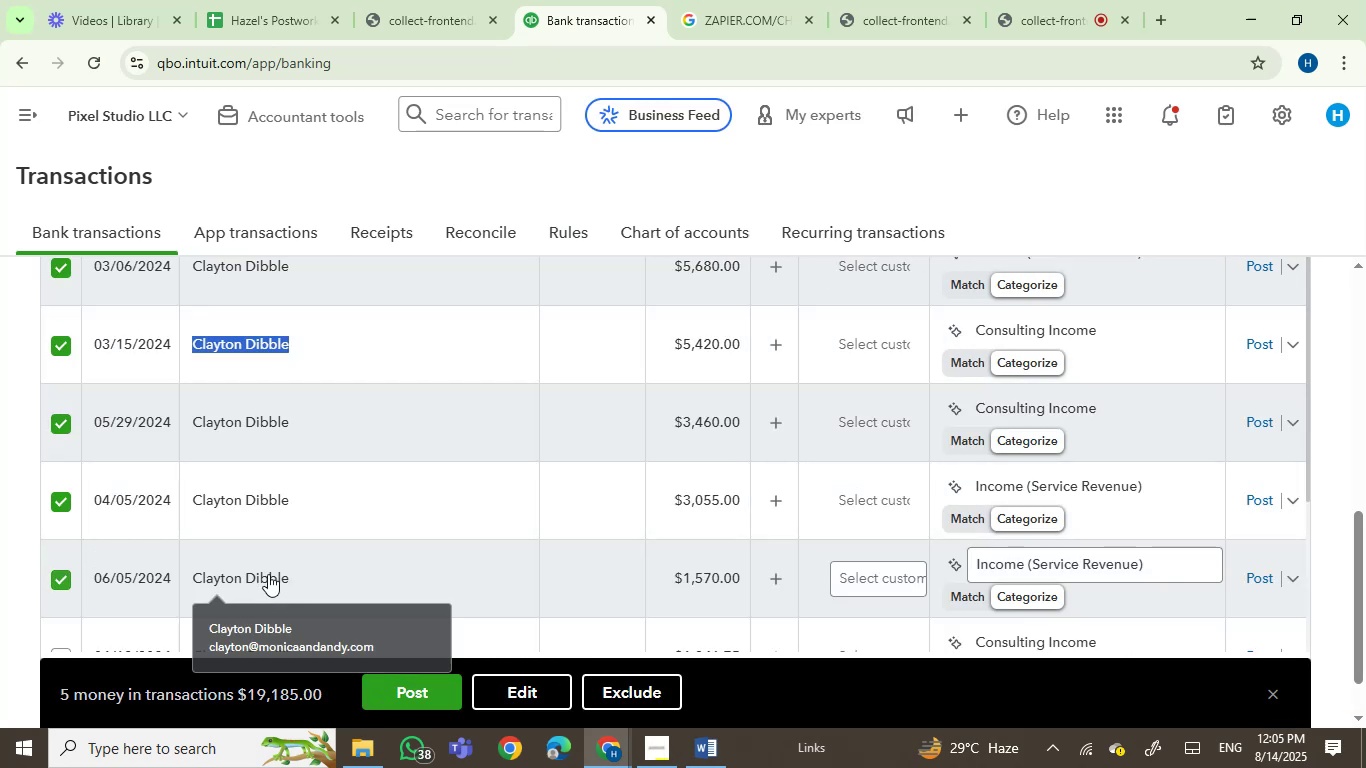 
scroll: coordinate [656, 539], scroll_direction: up, amount: 5.0
 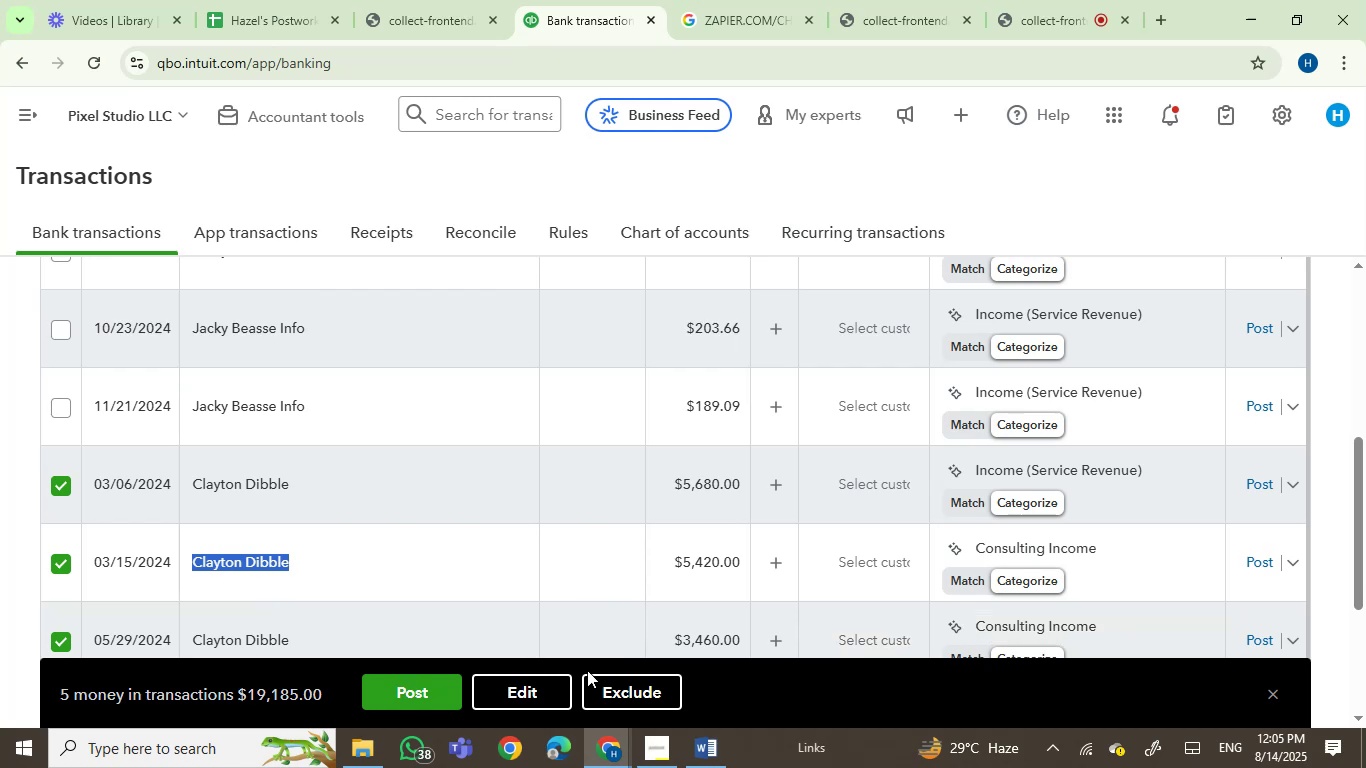 
left_click([524, 687])
 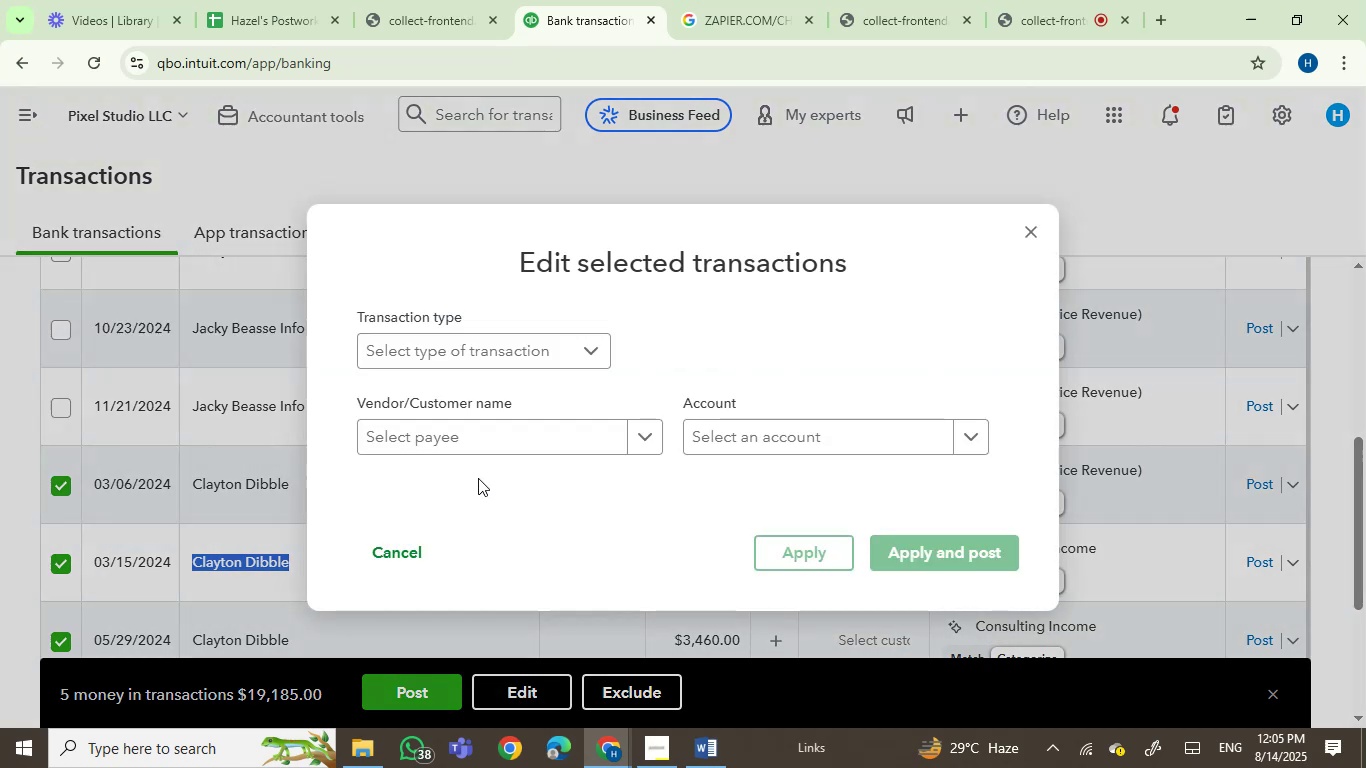 
left_click([489, 441])
 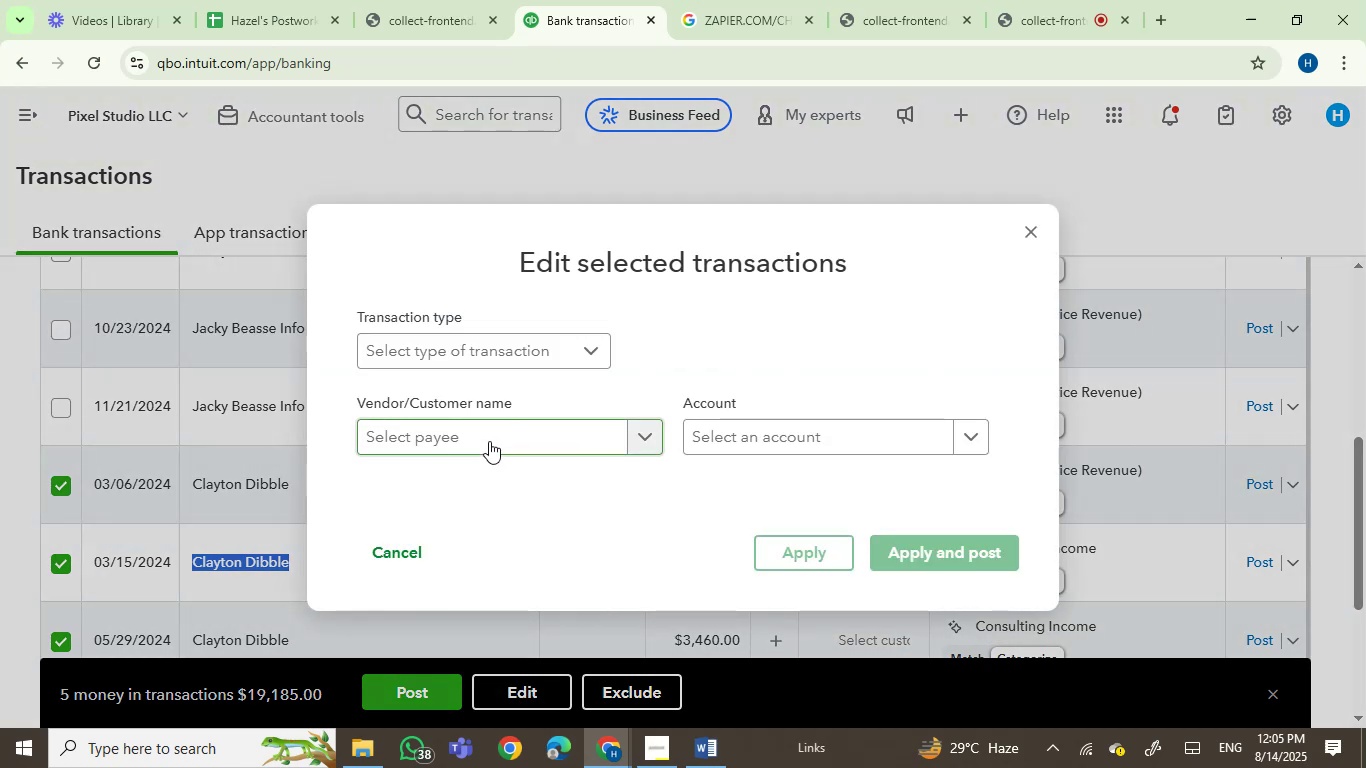 
key(Control+V)
 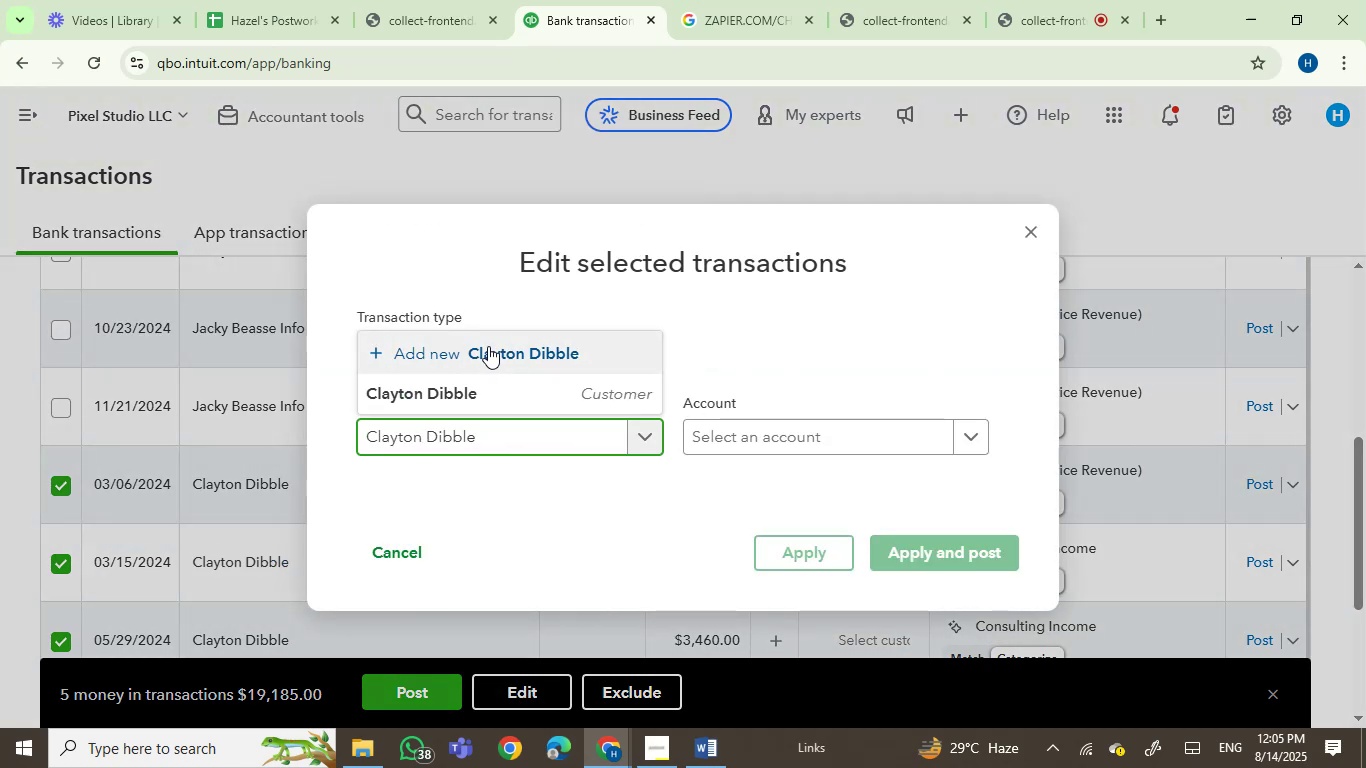 
left_click([466, 408])
 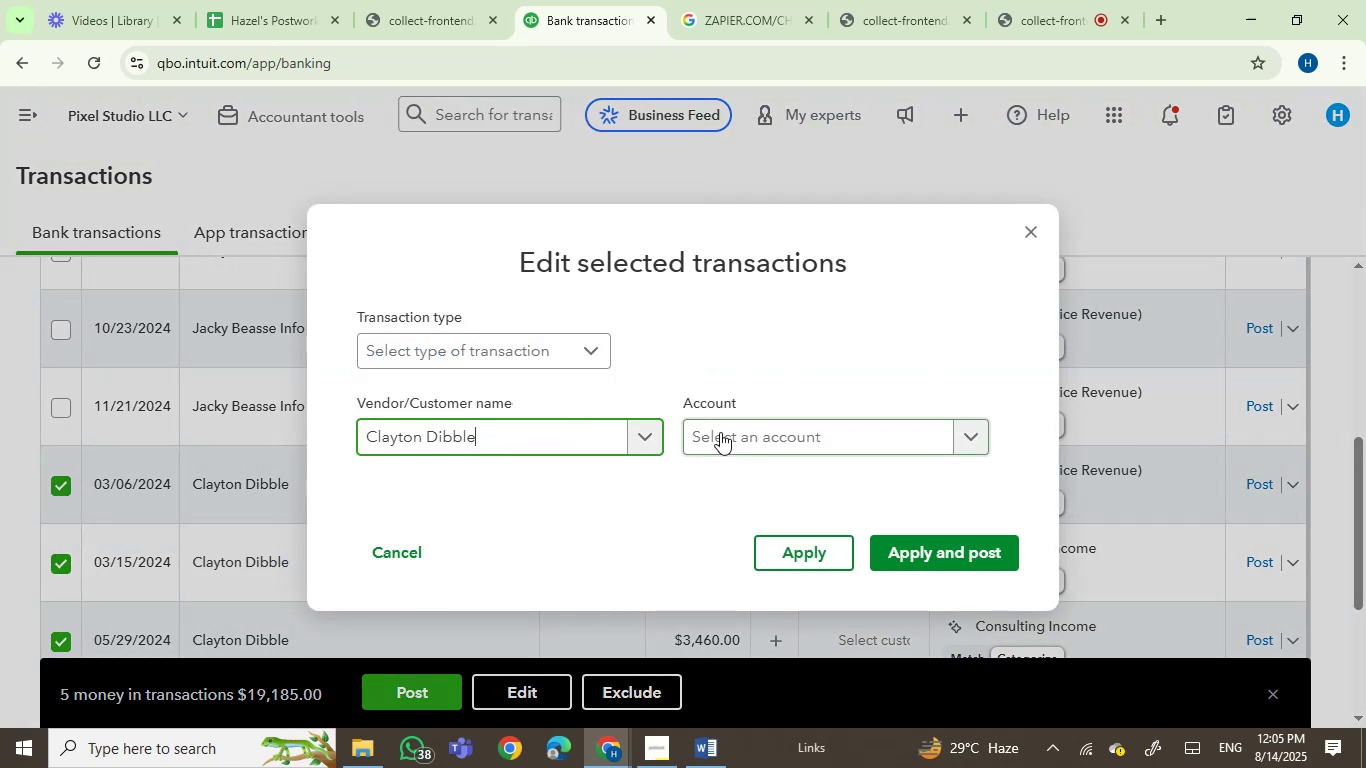 
left_click([723, 432])
 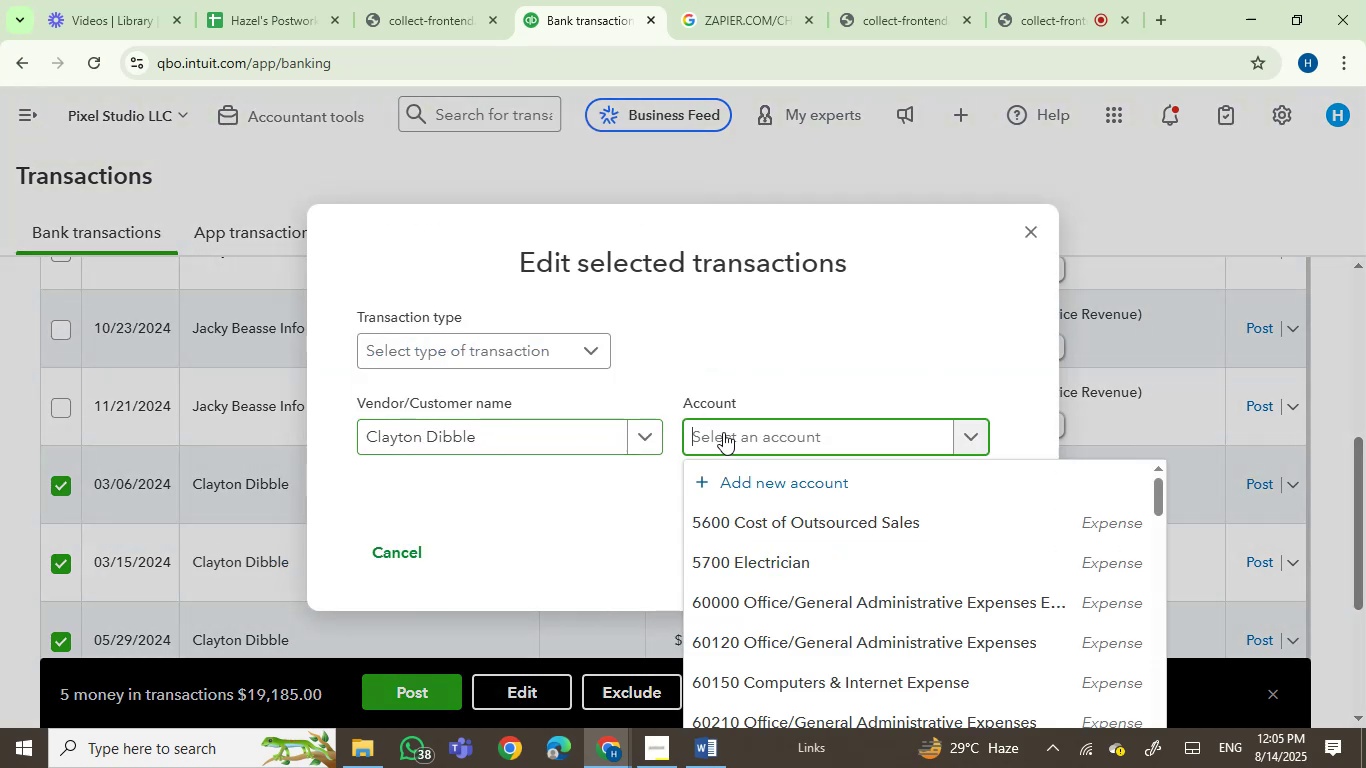 
type(serv)
 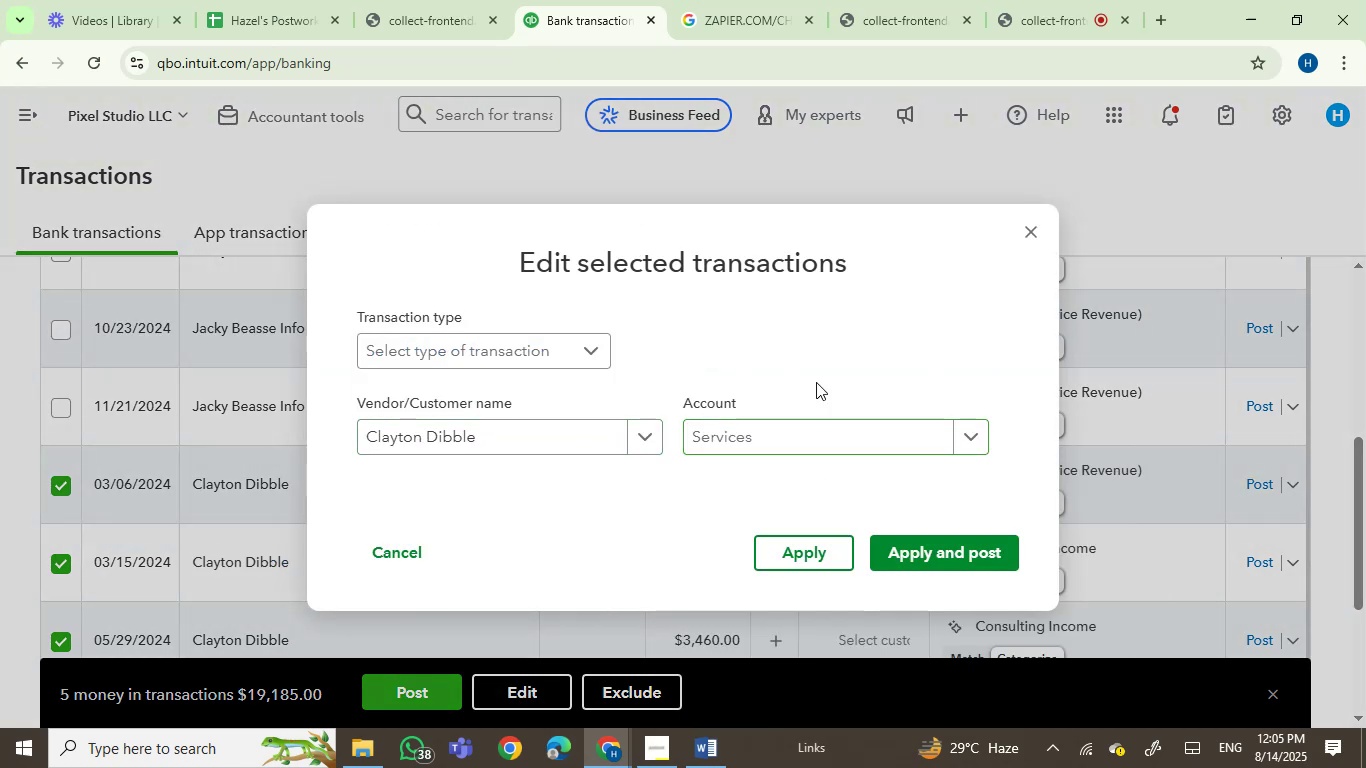 
left_click([927, 559])
 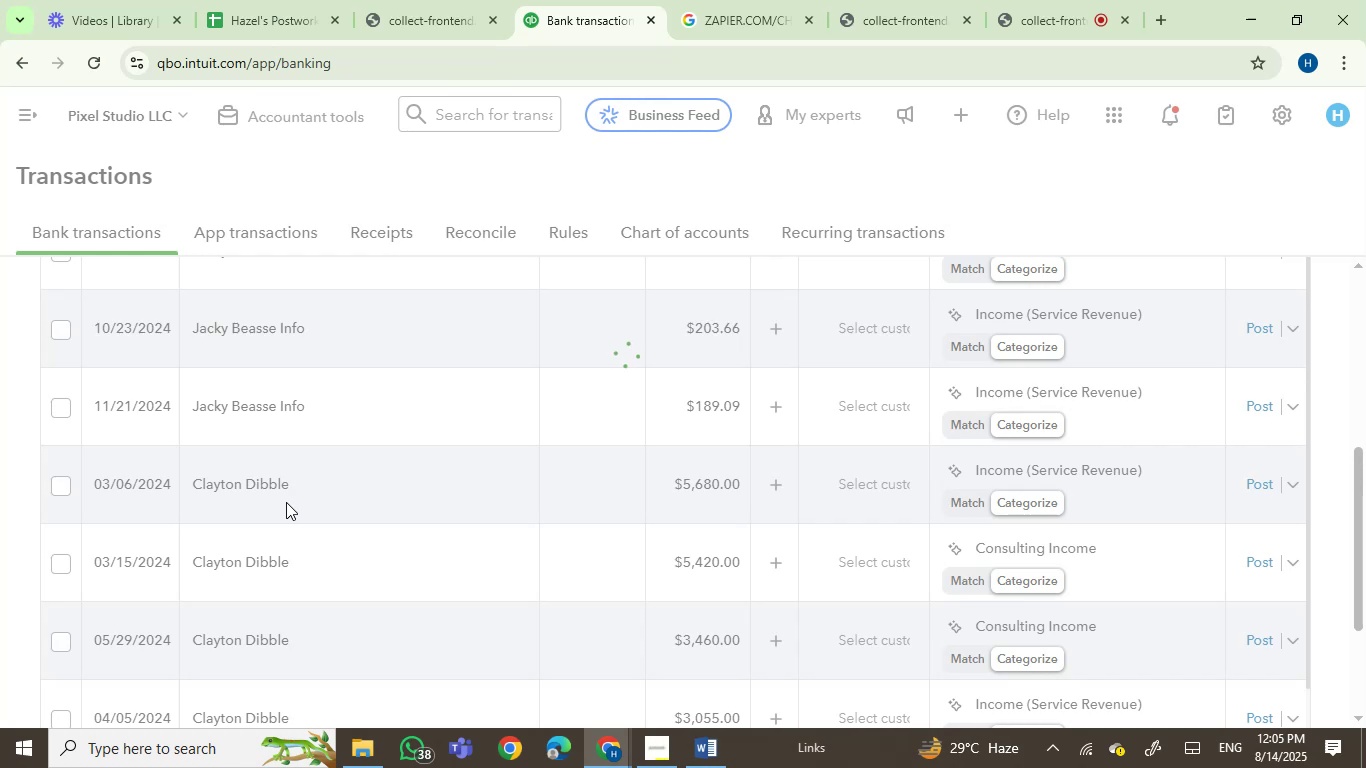 
scroll: coordinate [286, 502], scroll_direction: down, amount: 1.0
 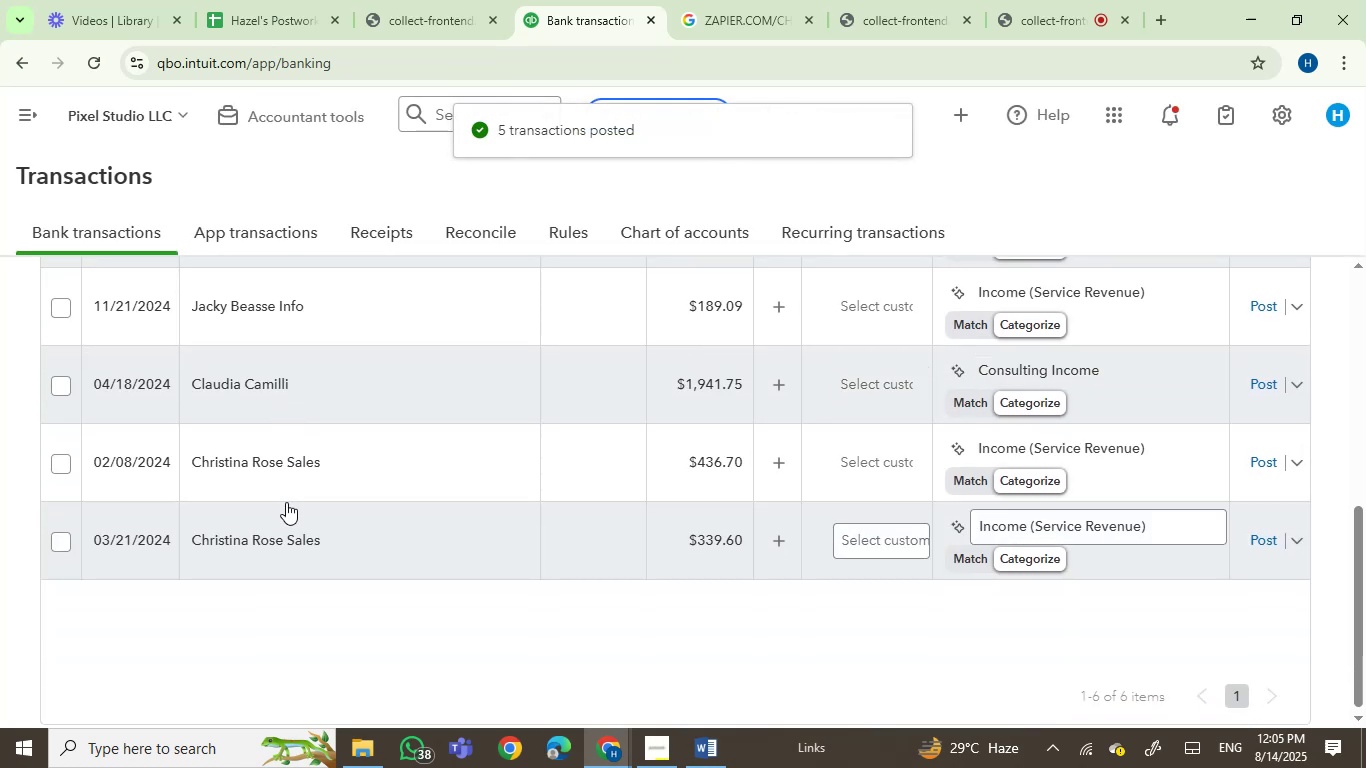 
scroll: coordinate [286, 502], scroll_direction: up, amount: 1.0
 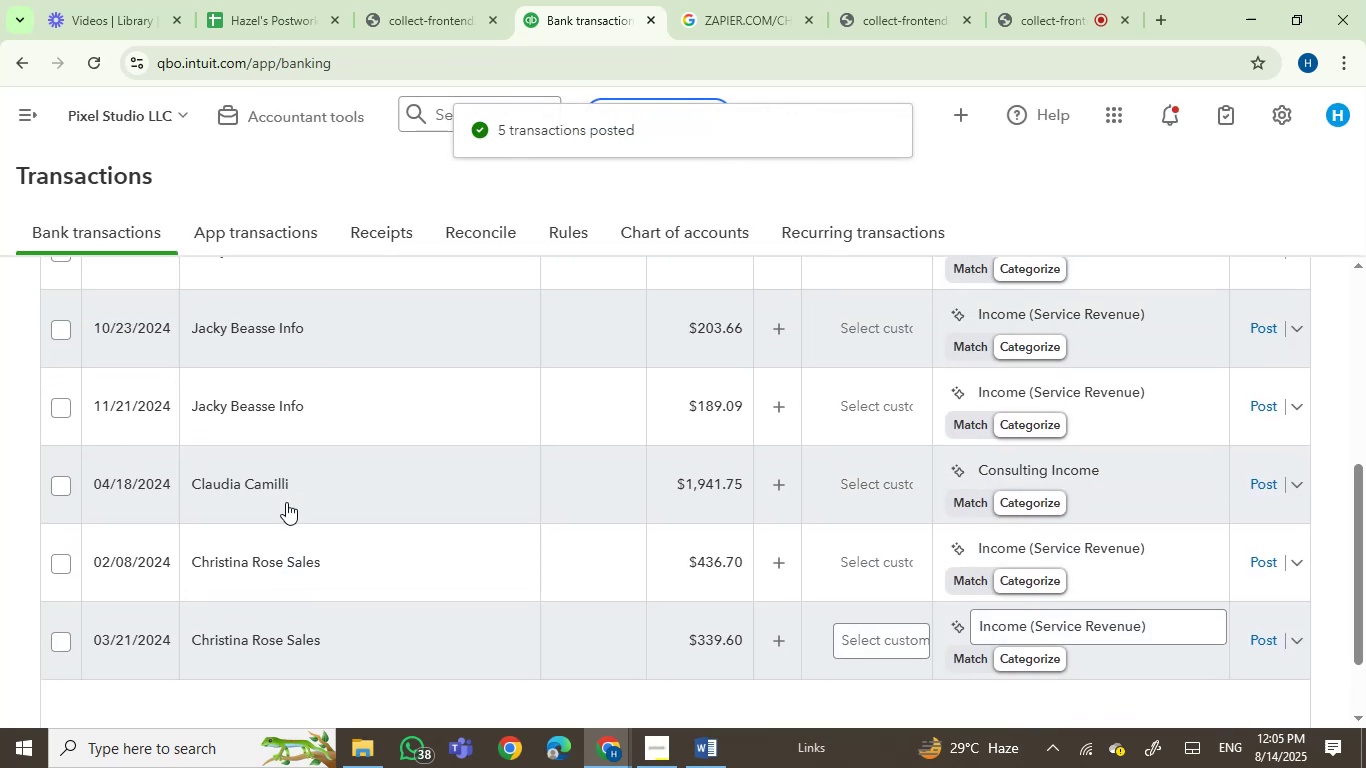 
scroll: coordinate [287, 504], scroll_direction: down, amount: 1.0
 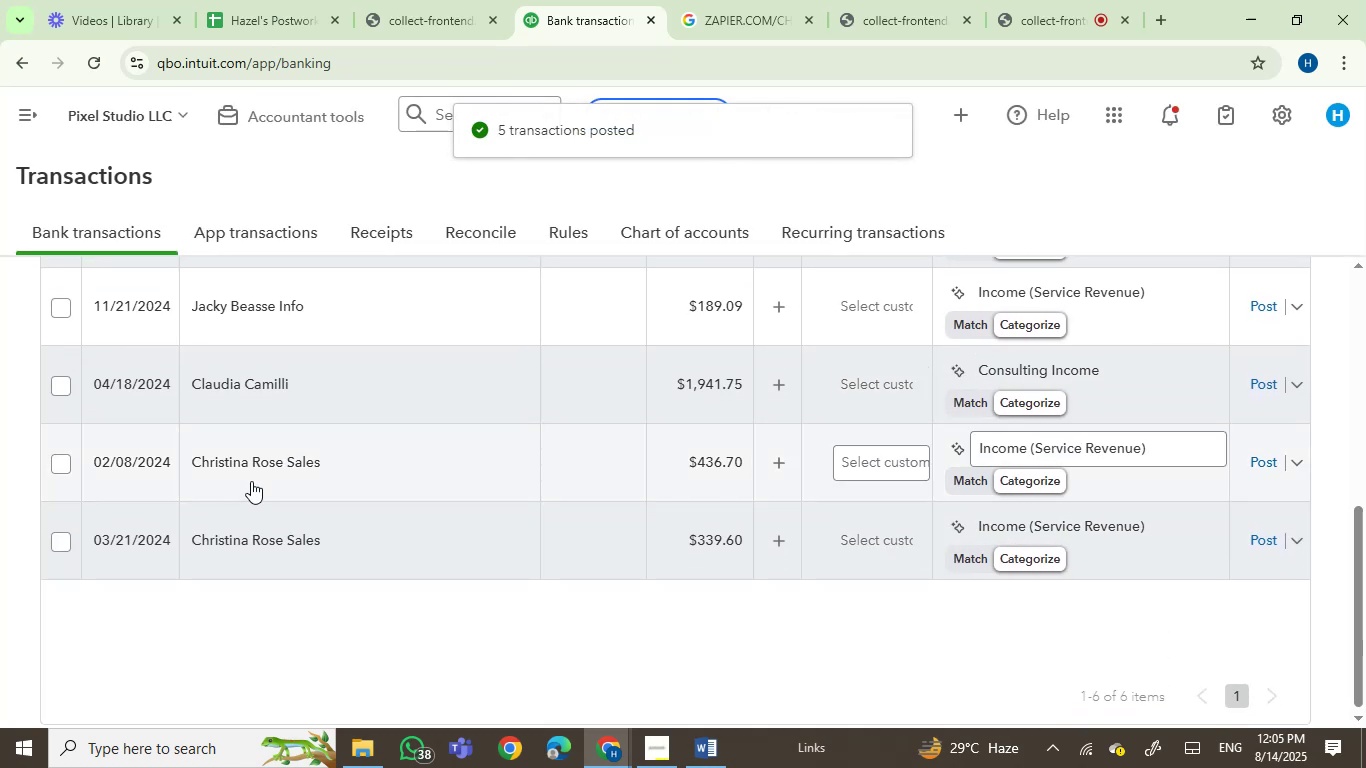 
left_click([263, 476])
 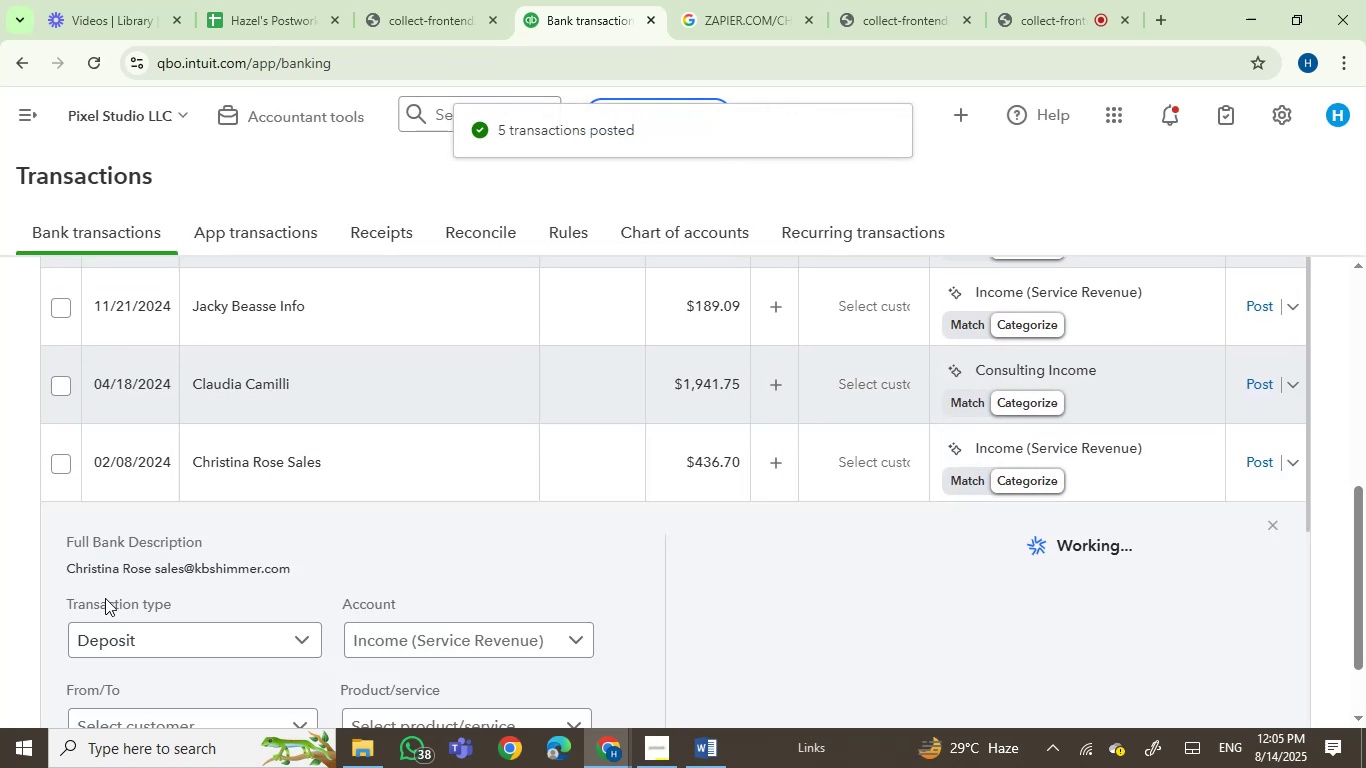 
left_click([101, 560])
 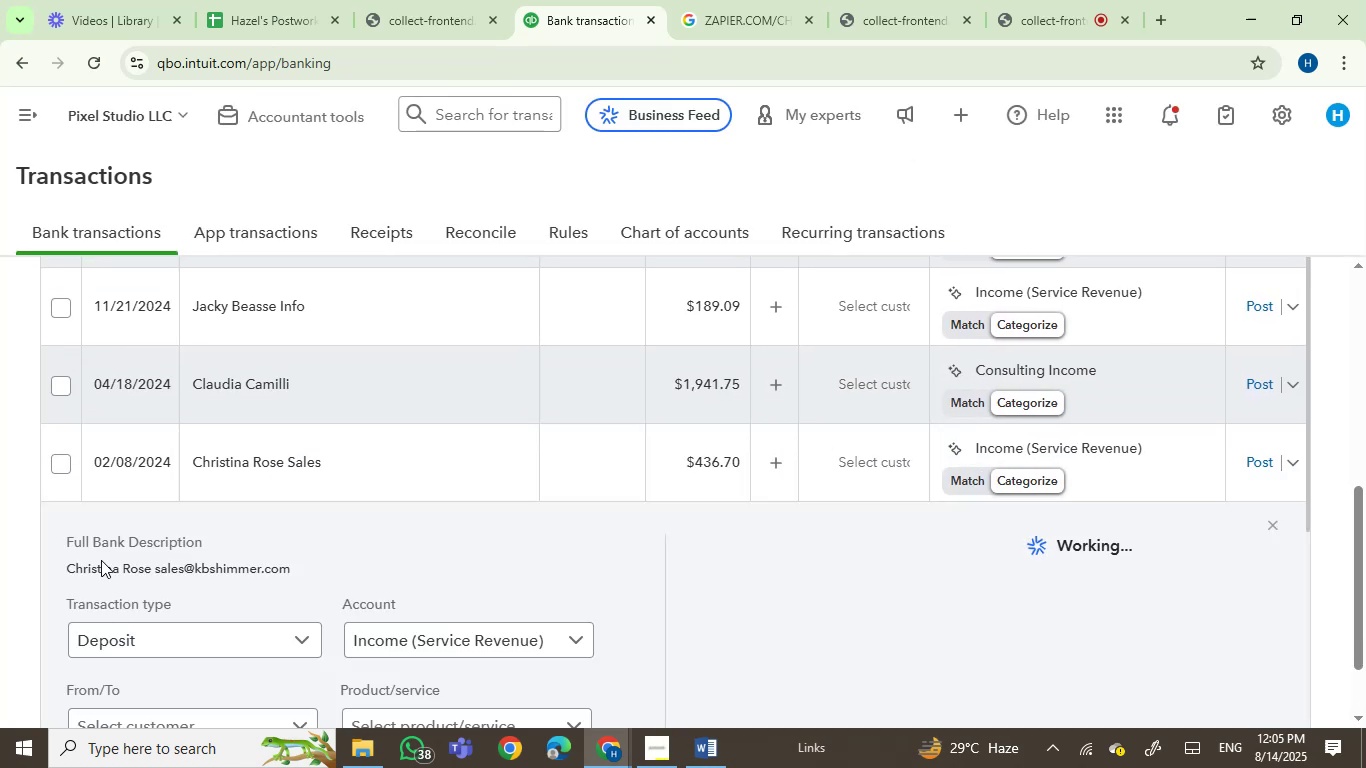 
left_click_drag(start_coordinate=[101, 560], to_coordinate=[129, 564])
 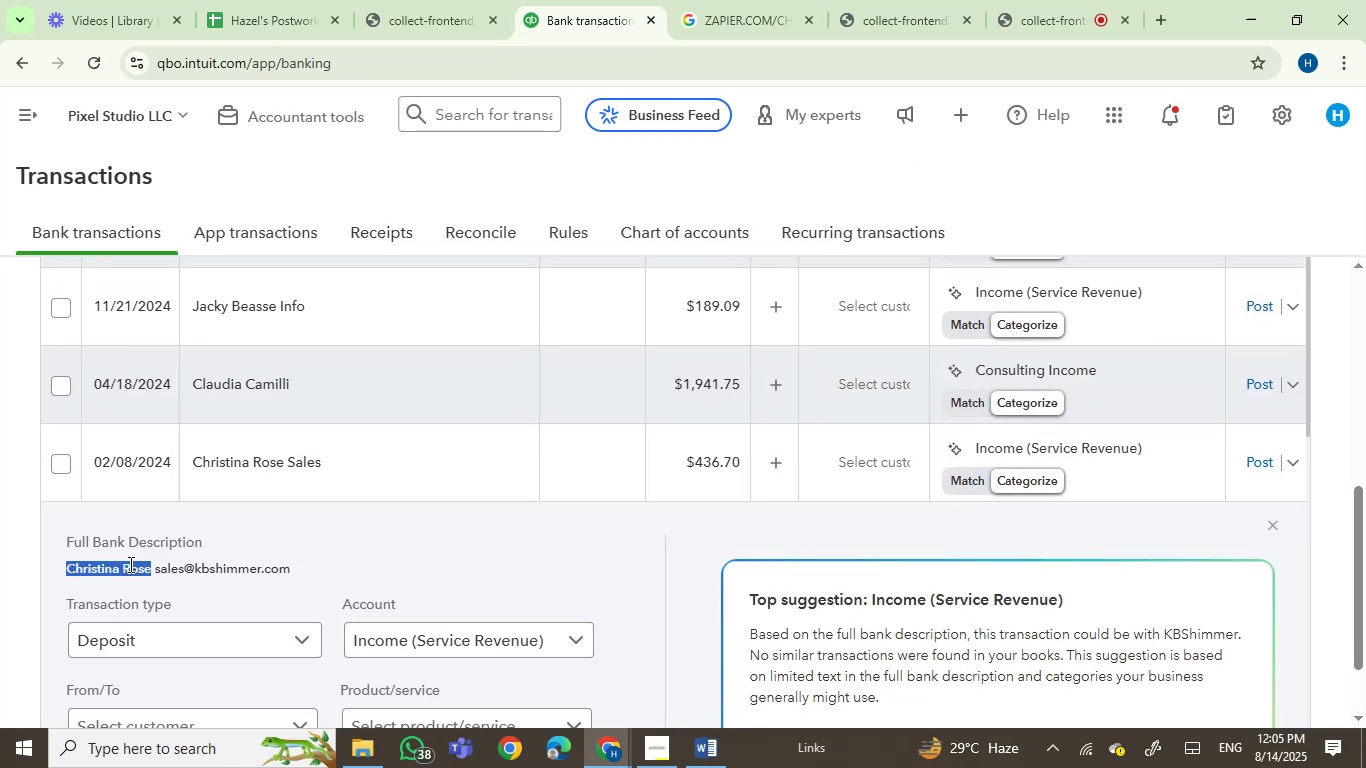 
key(Control+C)
 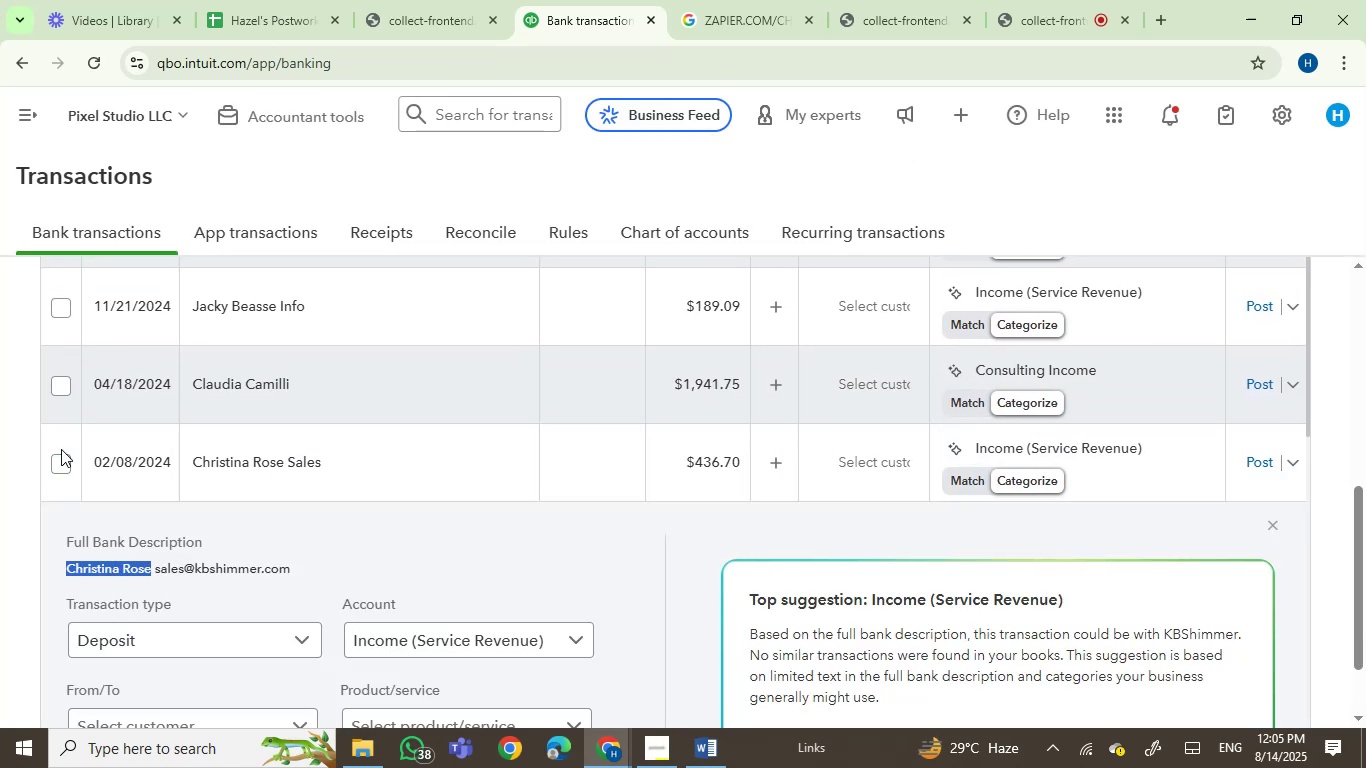 
double_click([62, 466])
 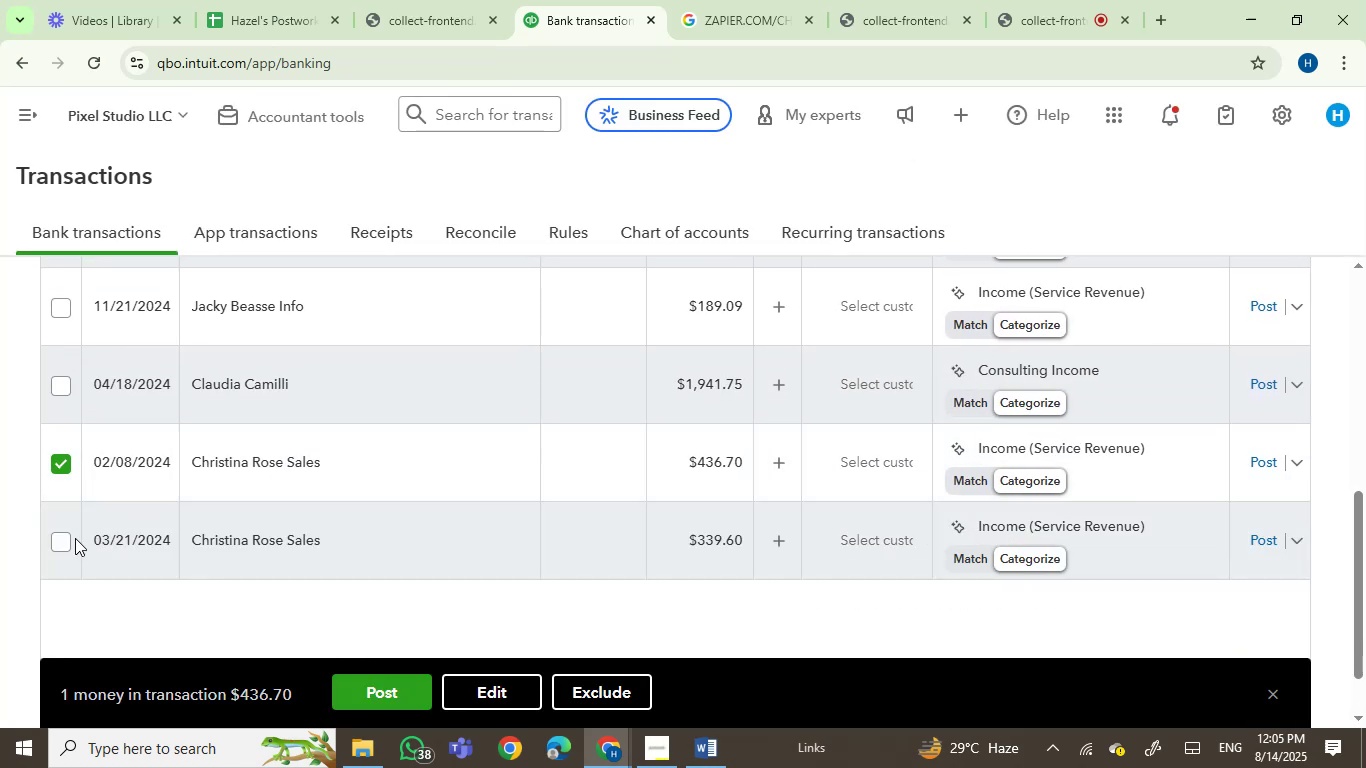 
left_click([60, 543])
 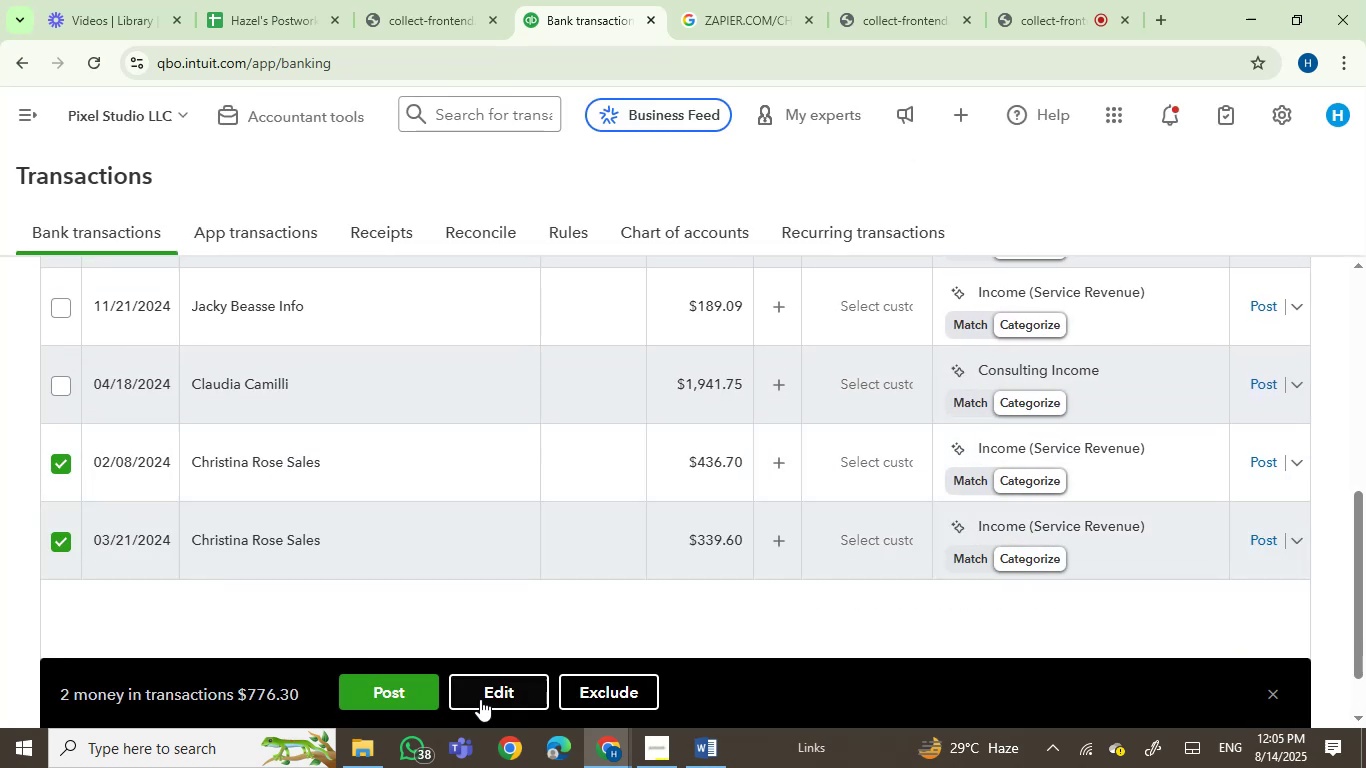 
left_click([512, 702])
 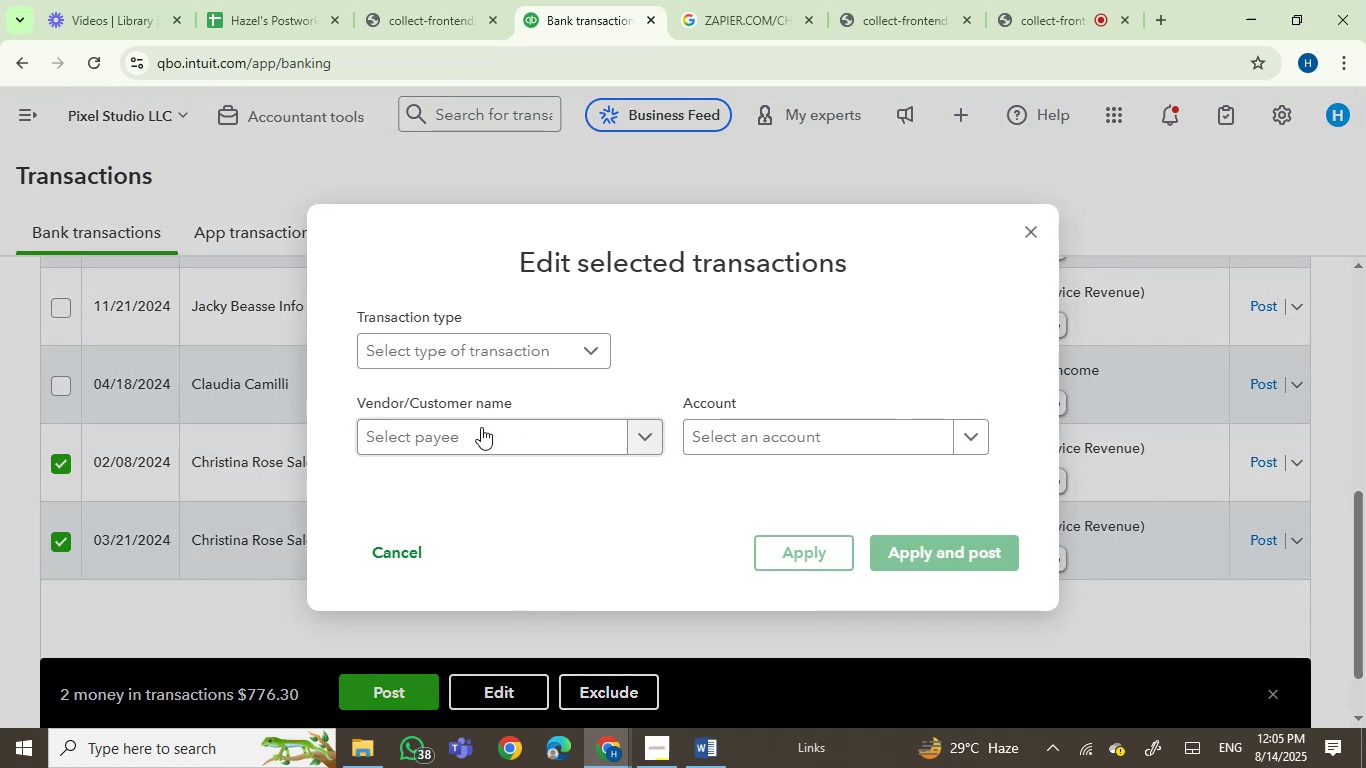 
left_click([481, 439])
 